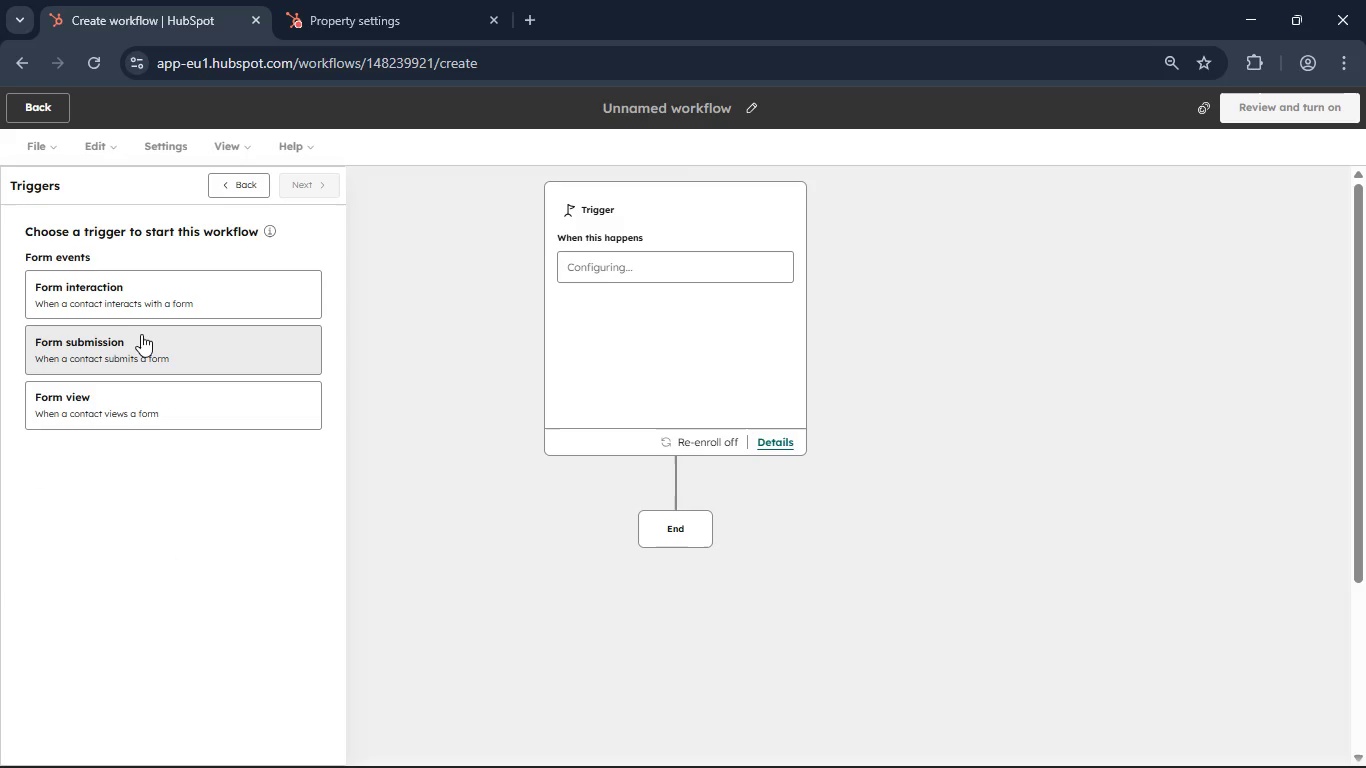 
left_click([141, 334])
 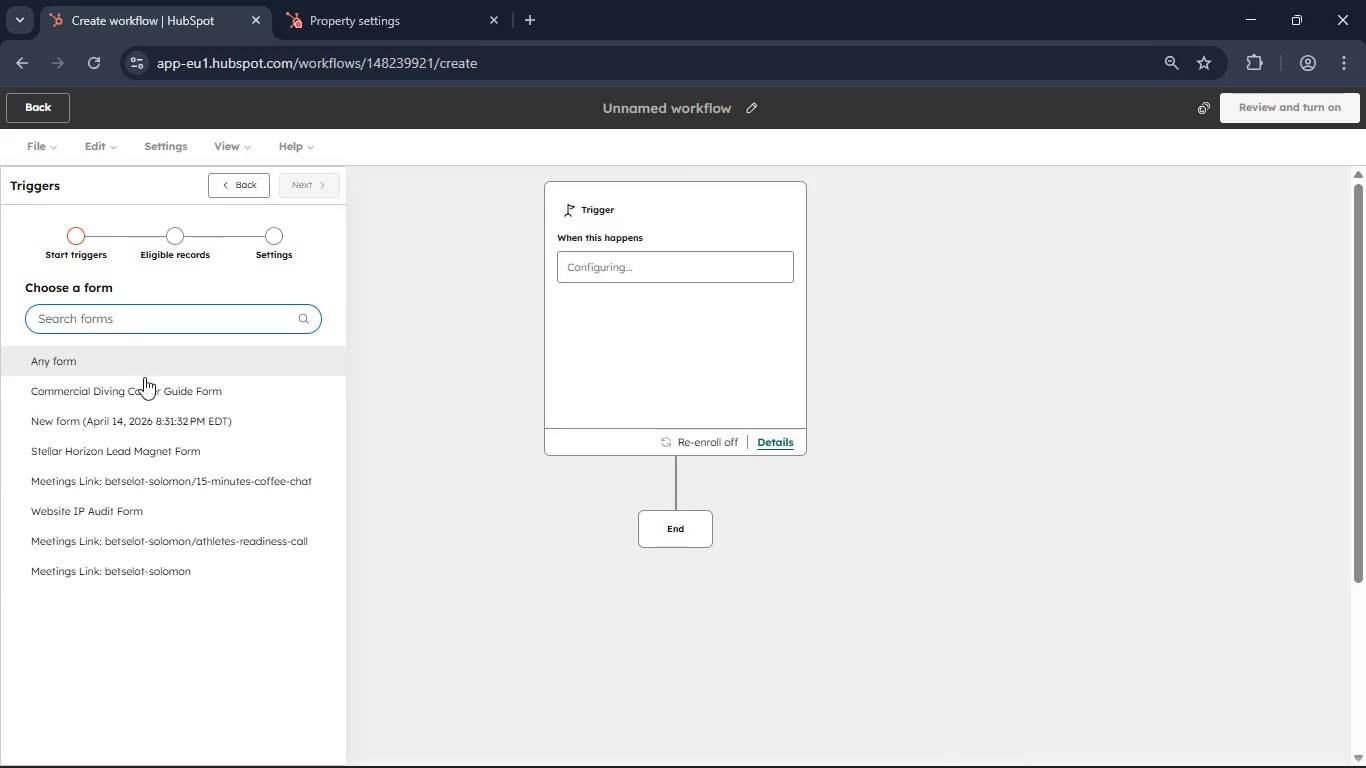 
left_click([144, 380])
 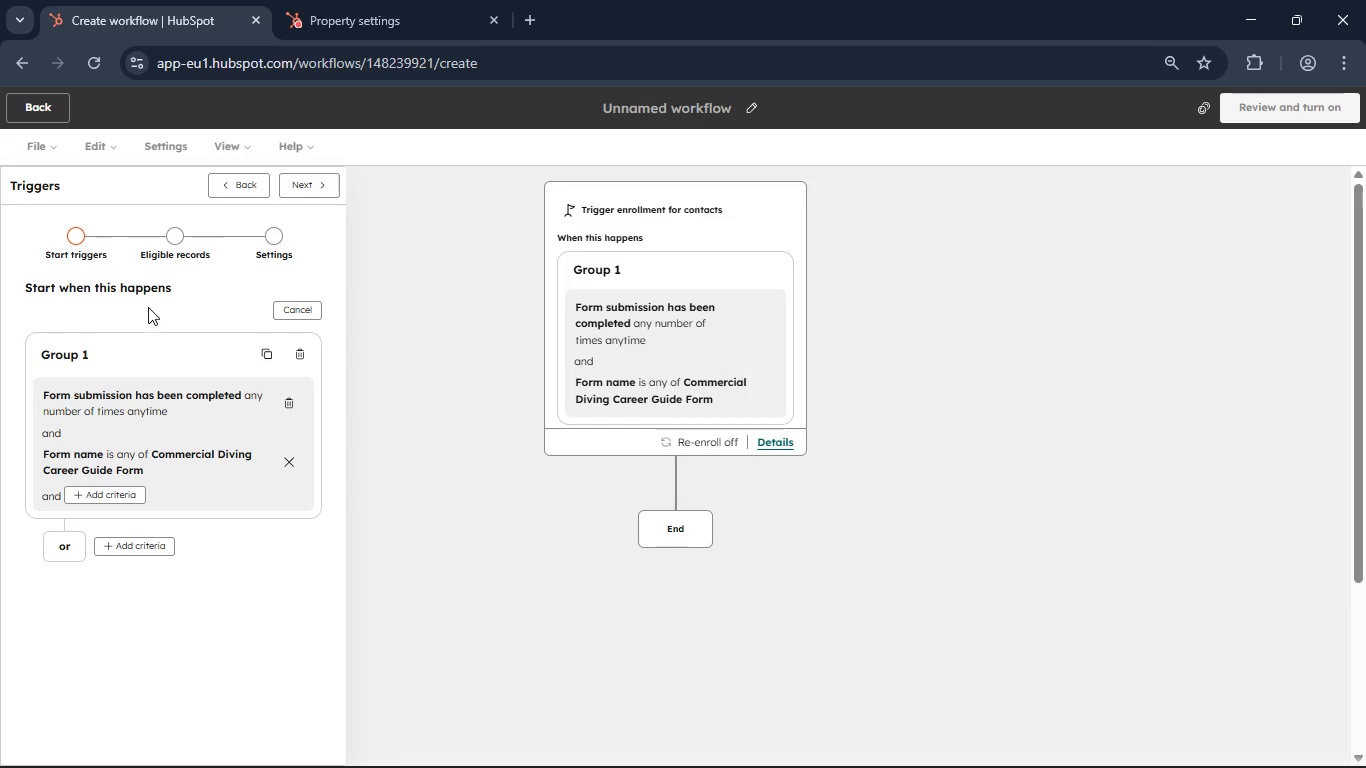 
wait(8.05)
 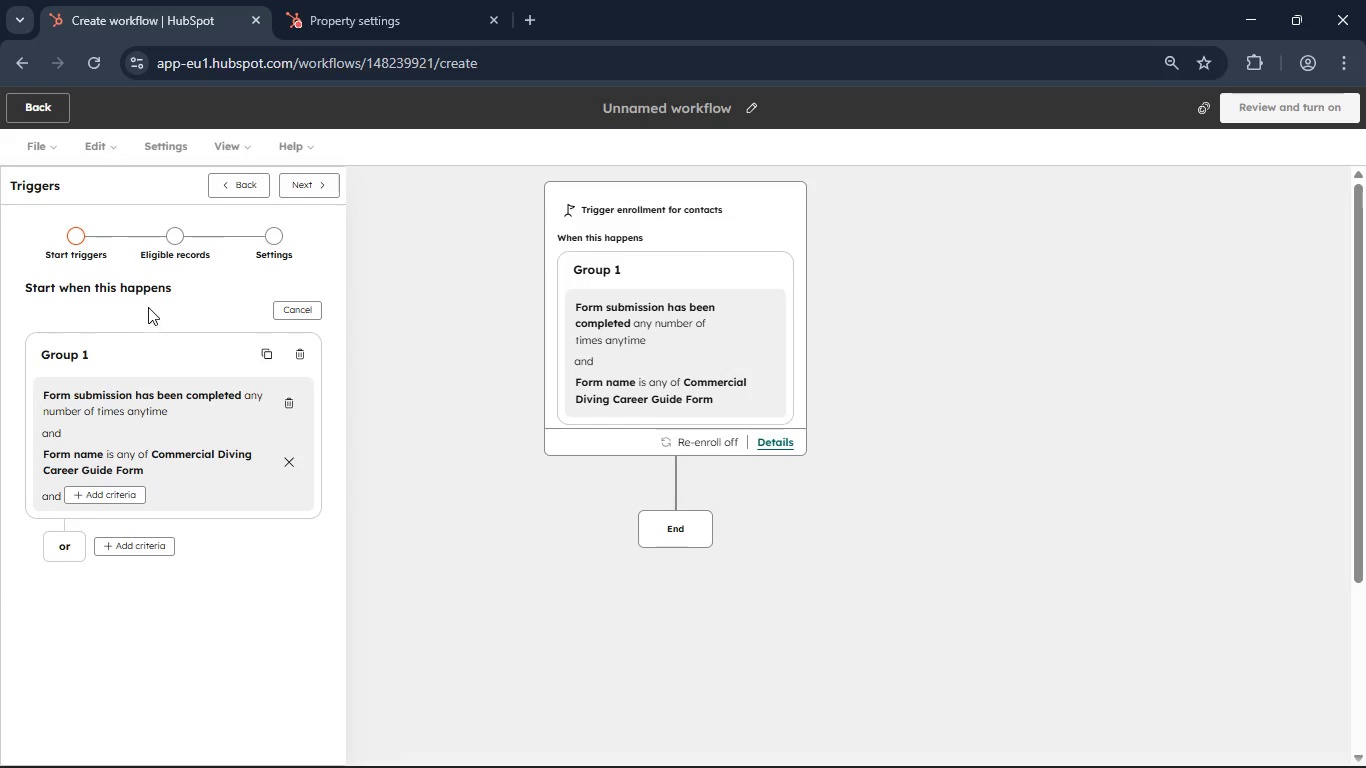 
left_click([324, 188])
 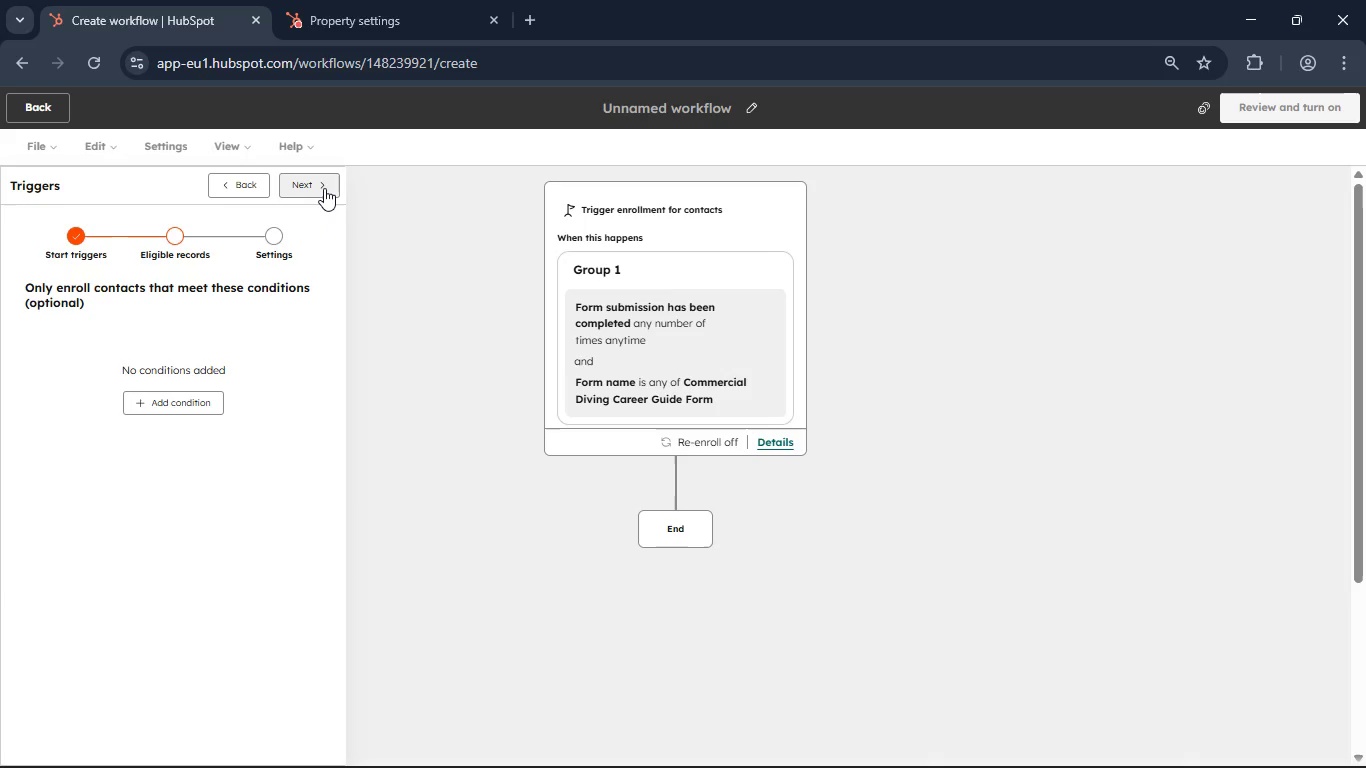 
left_click([324, 188])
 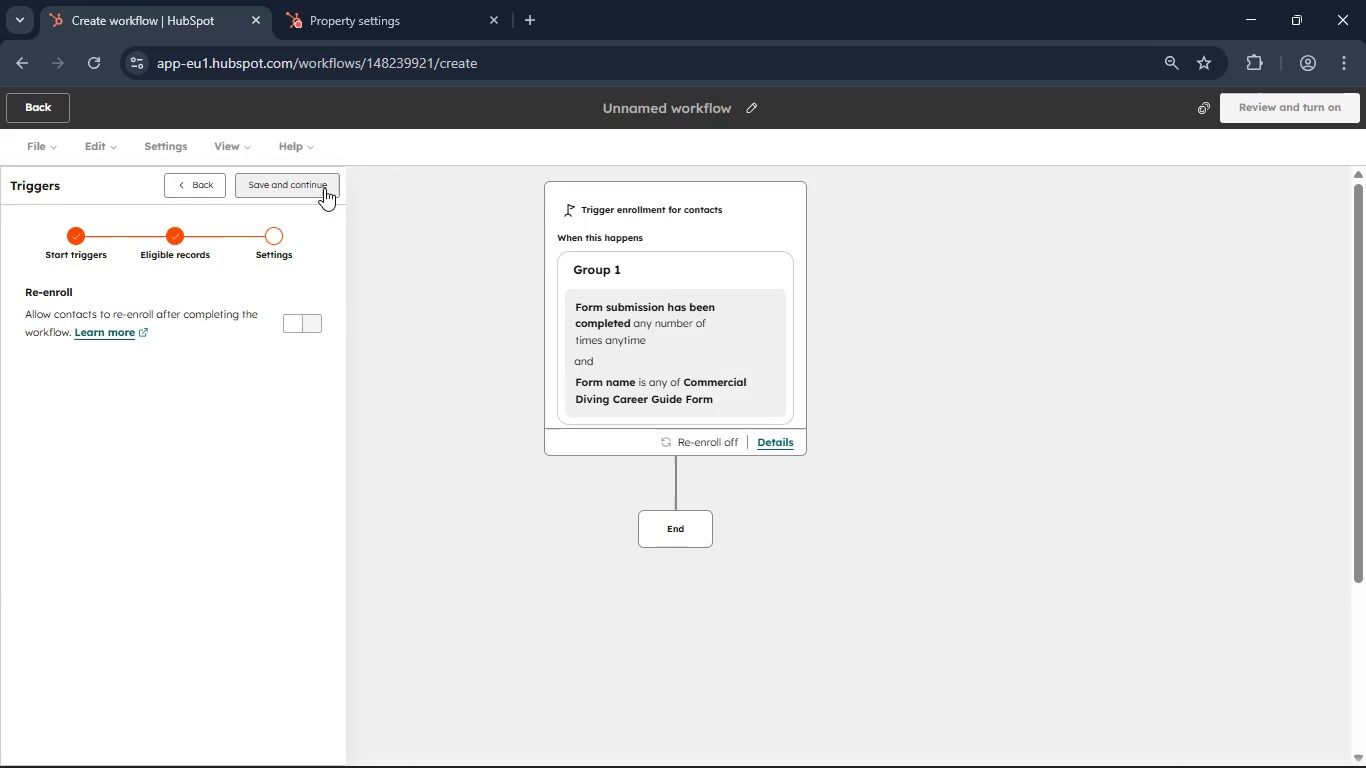 
left_click([324, 188])
 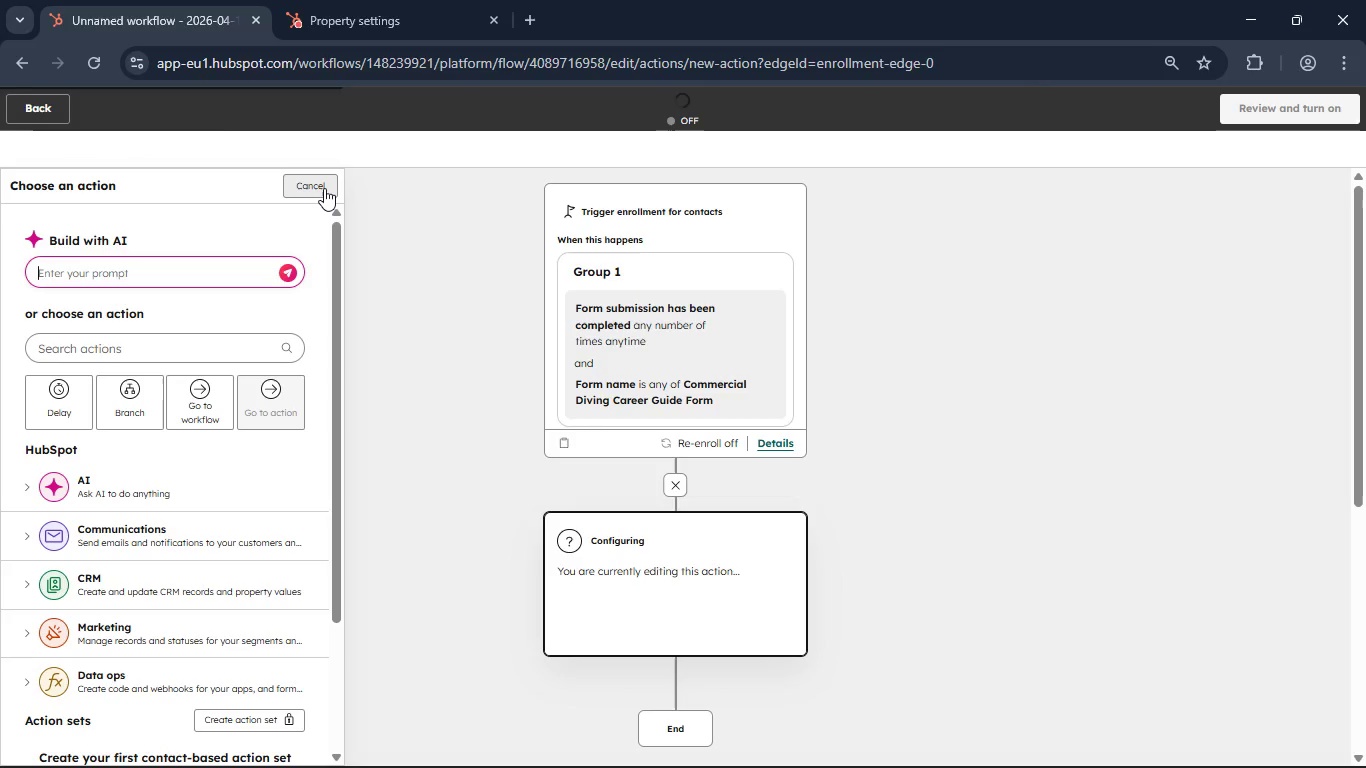 
wait(7.12)
 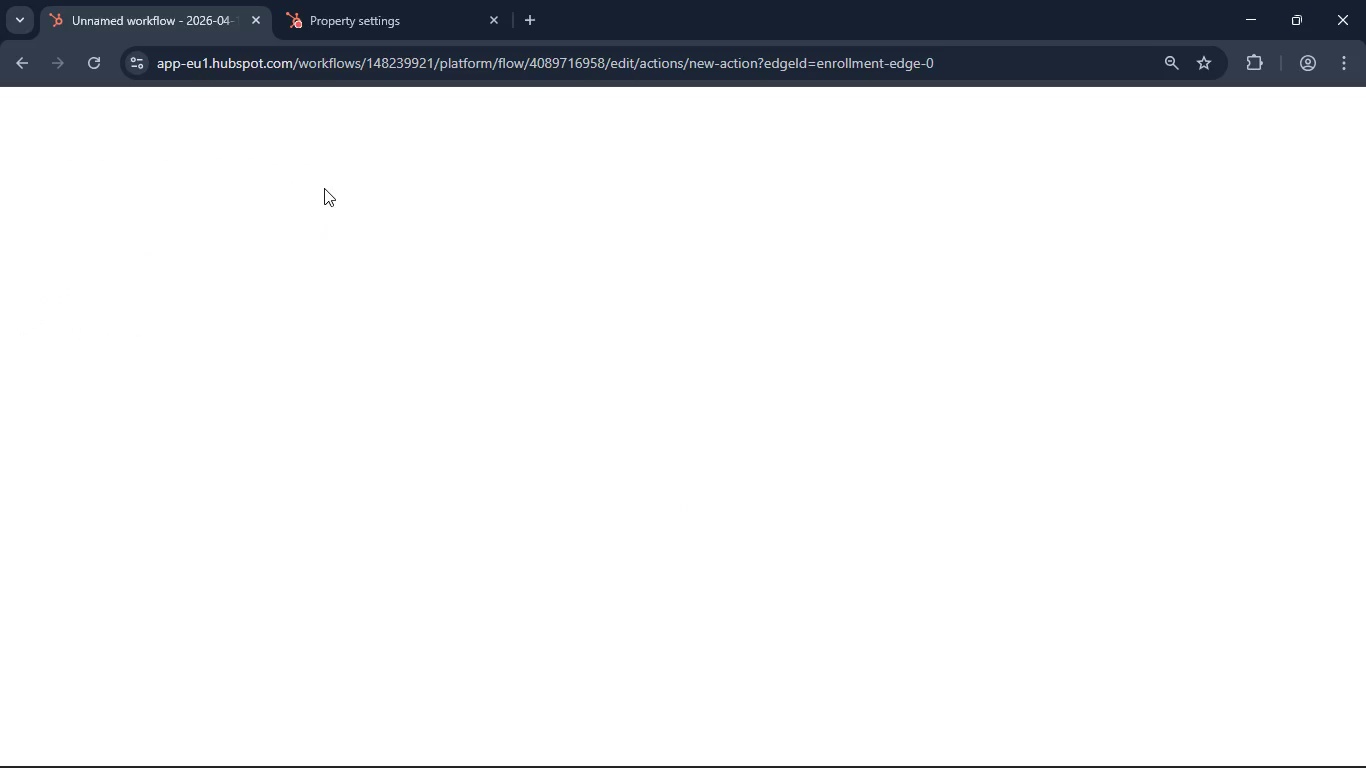 
left_click([154, 529])
 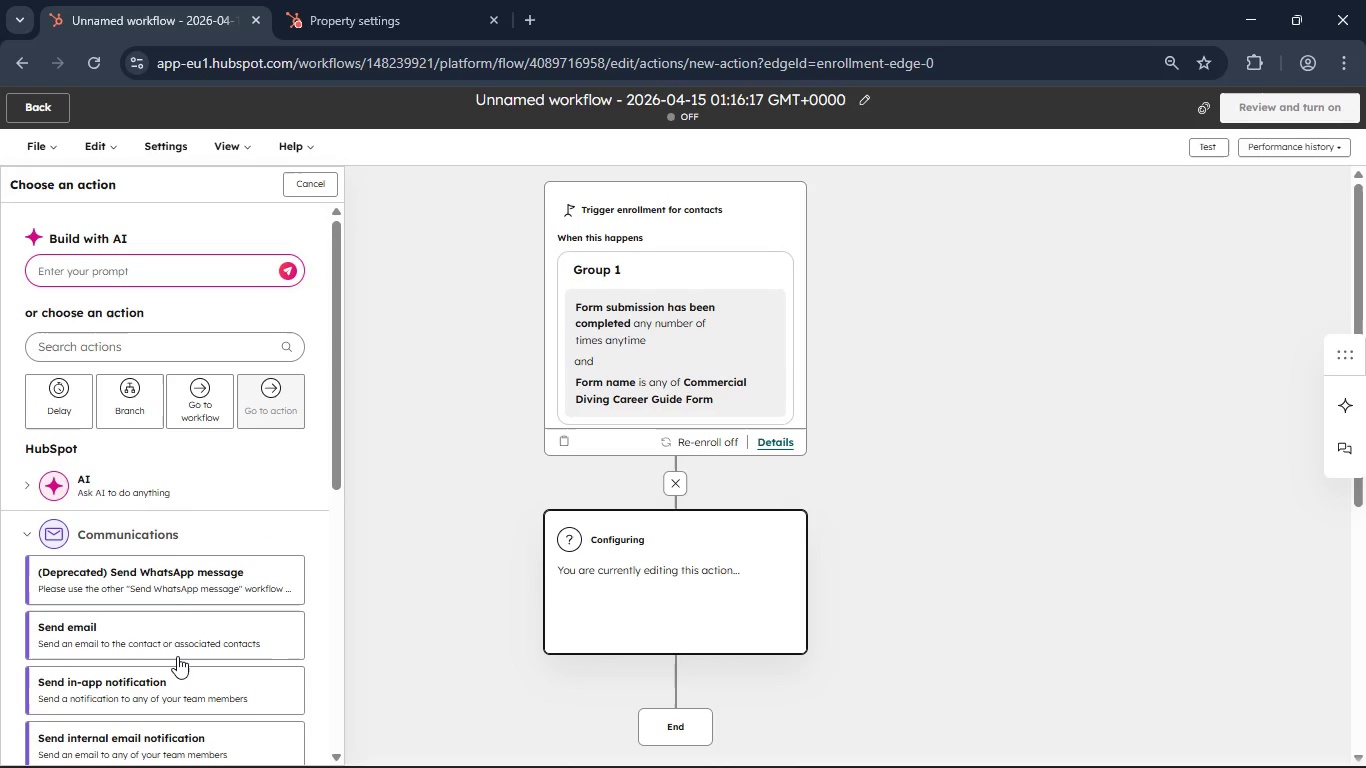 
left_click([179, 645])
 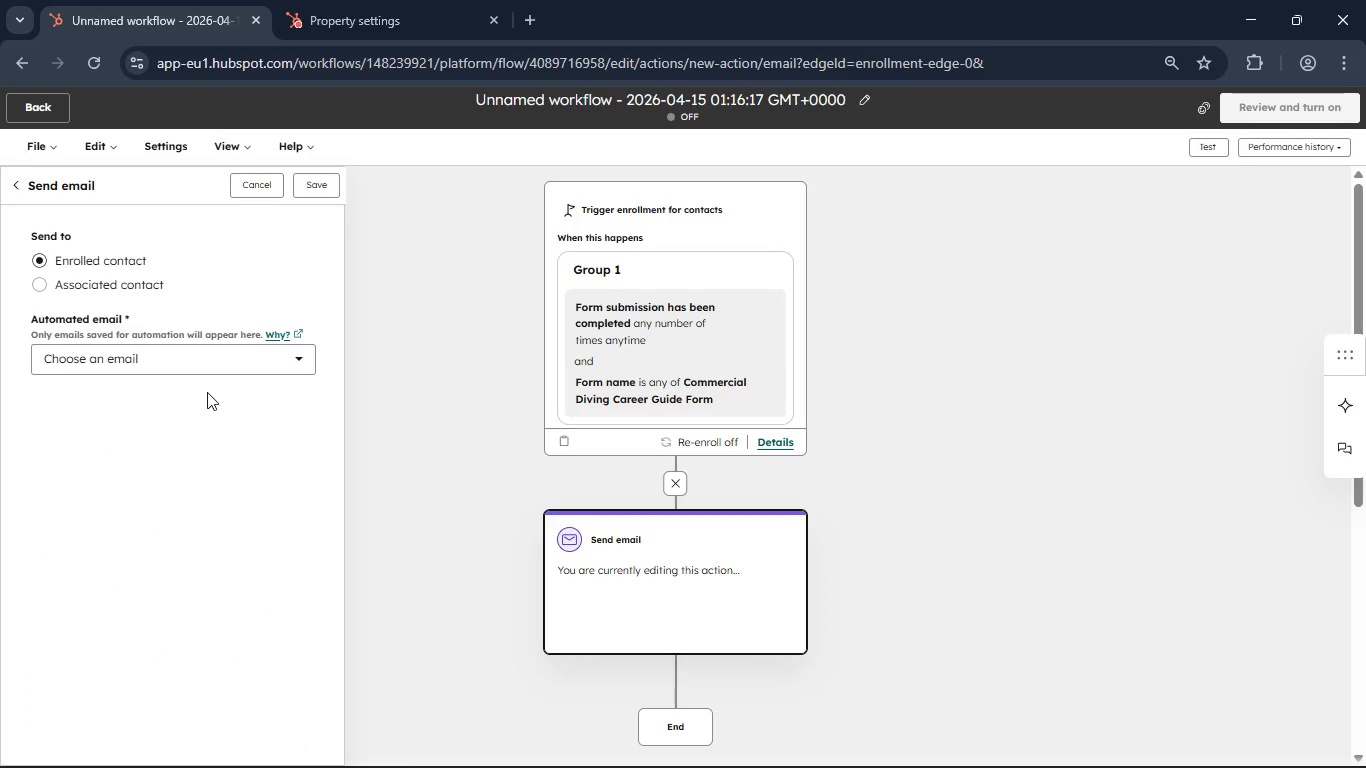 
left_click([209, 368])
 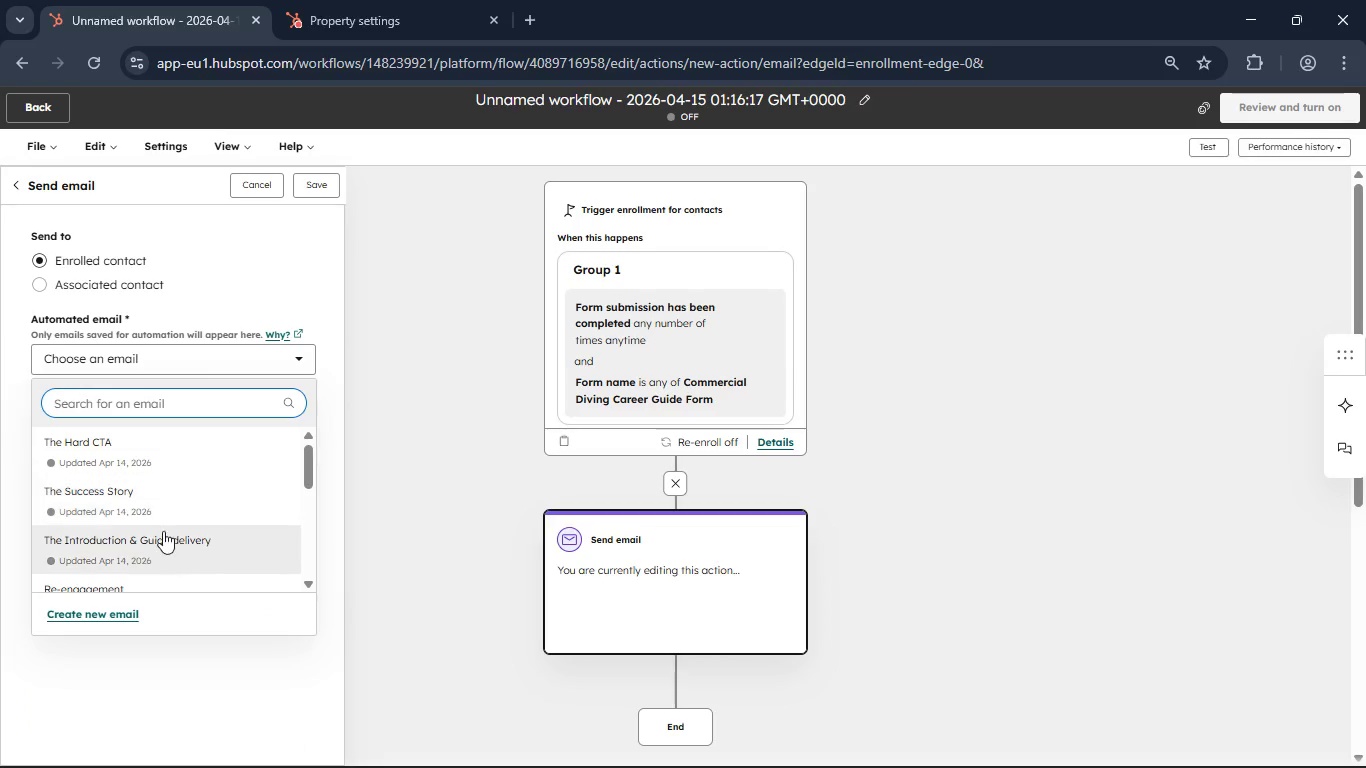 
left_click([152, 541])
 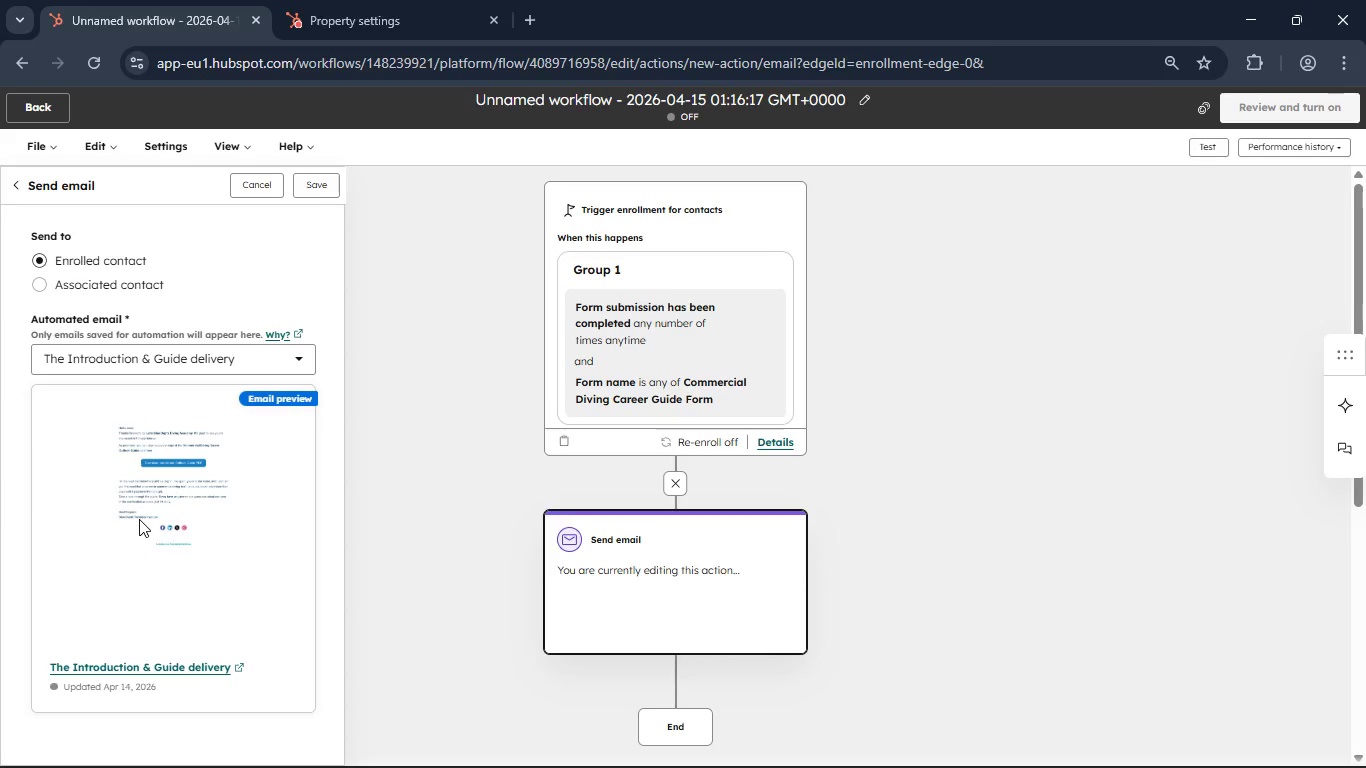 
wait(10.94)
 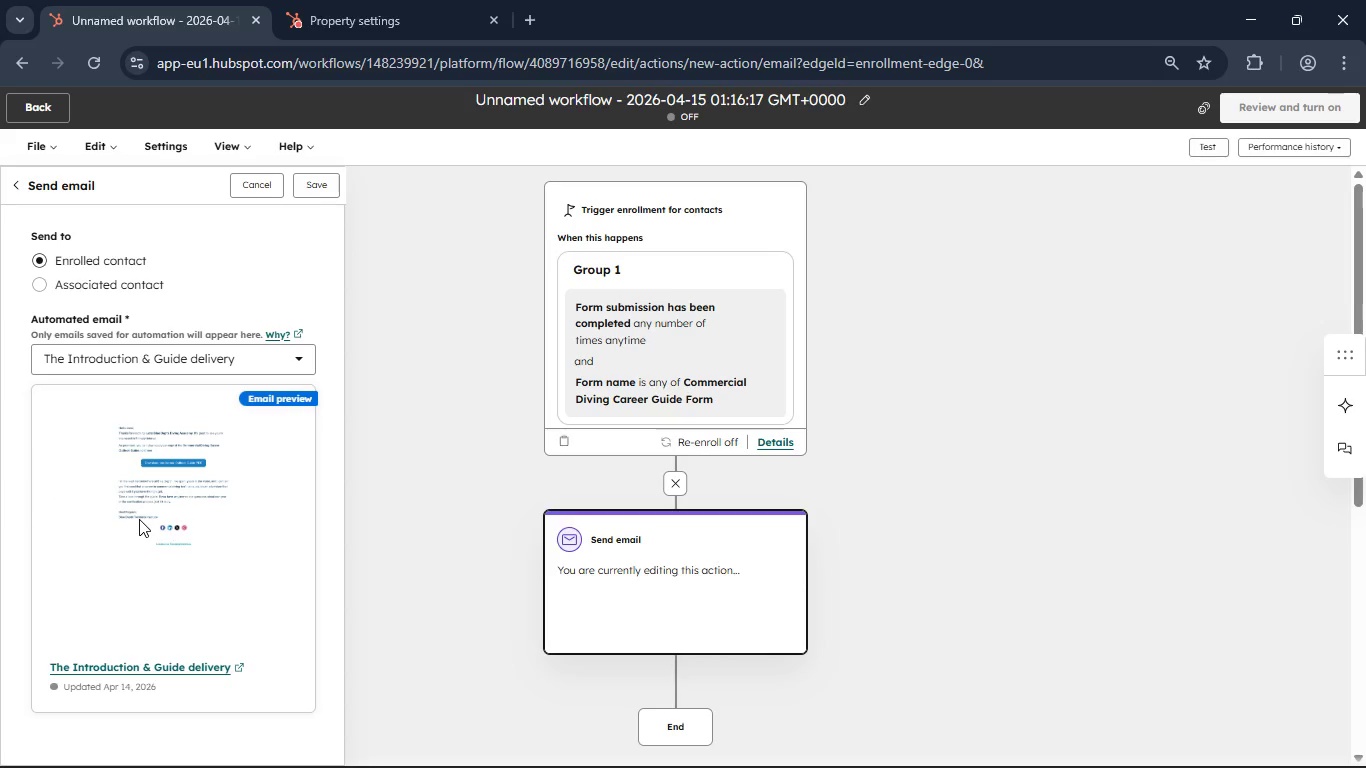 
double_click([317, 177])
 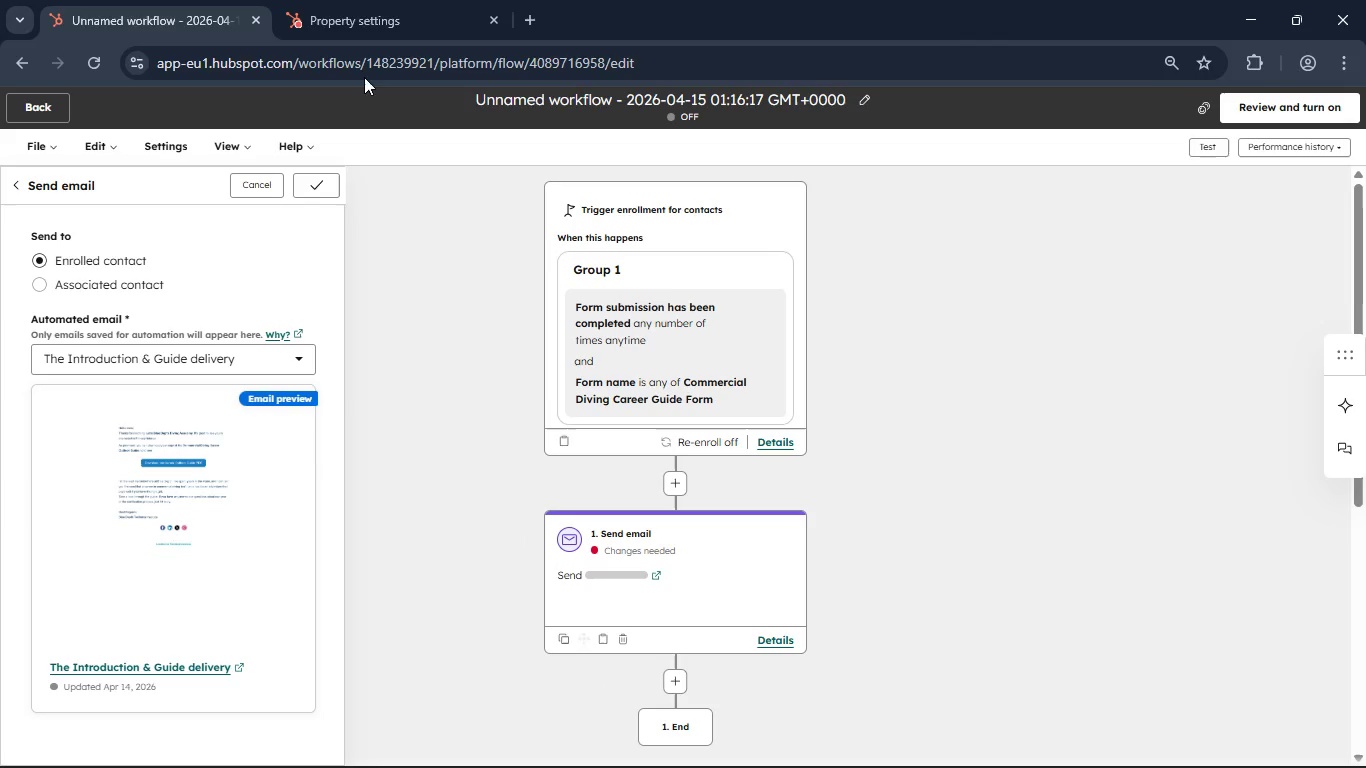 
wait(6.75)
 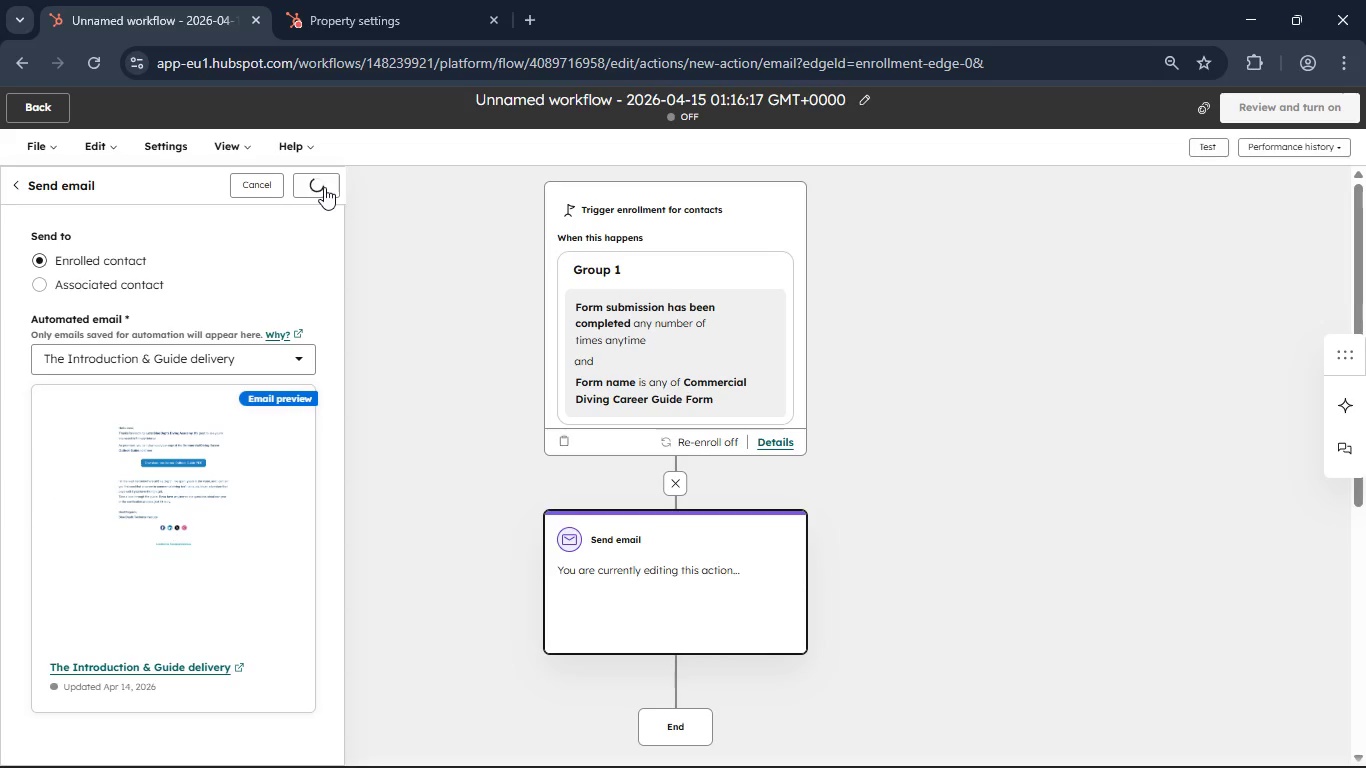 
left_click([674, 485])
 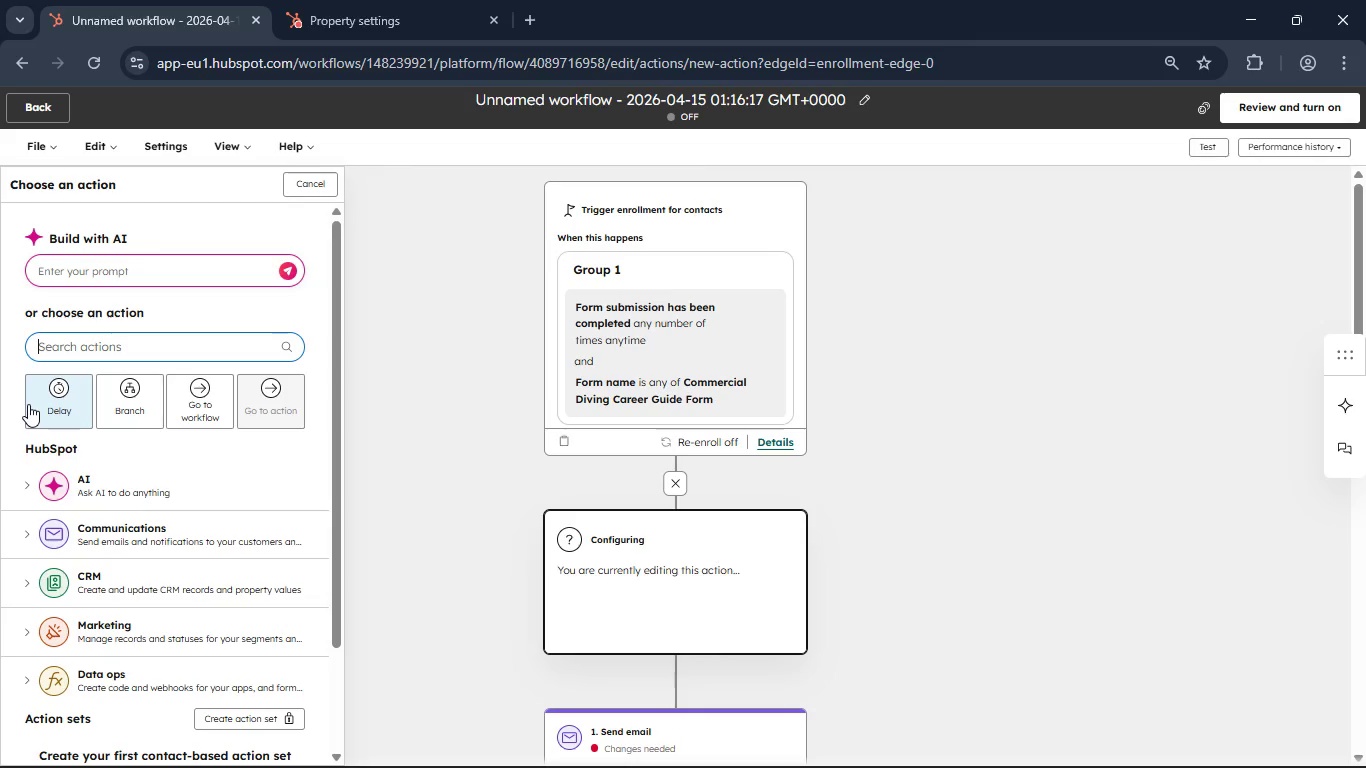 
wait(8.14)
 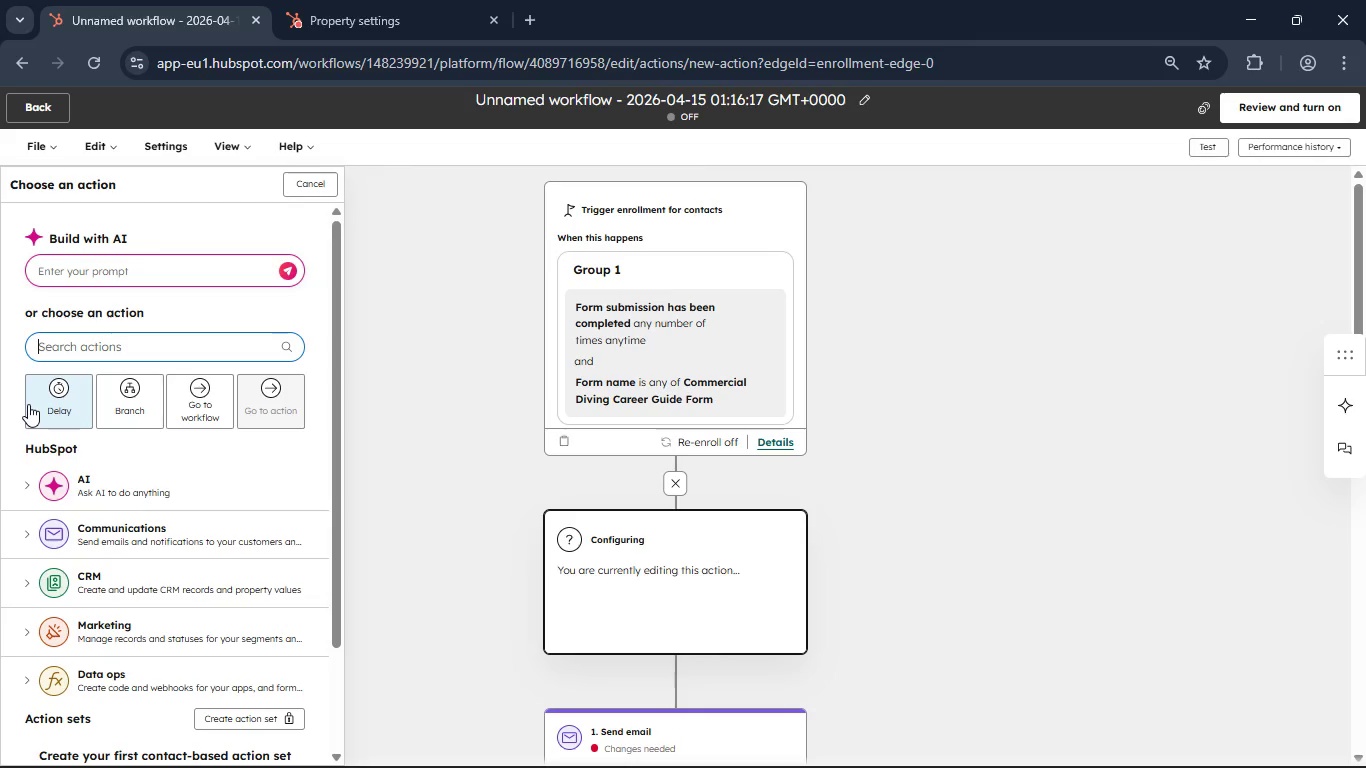 
scroll: coordinate [647, 675], scroll_direction: down, amount: 1.0
 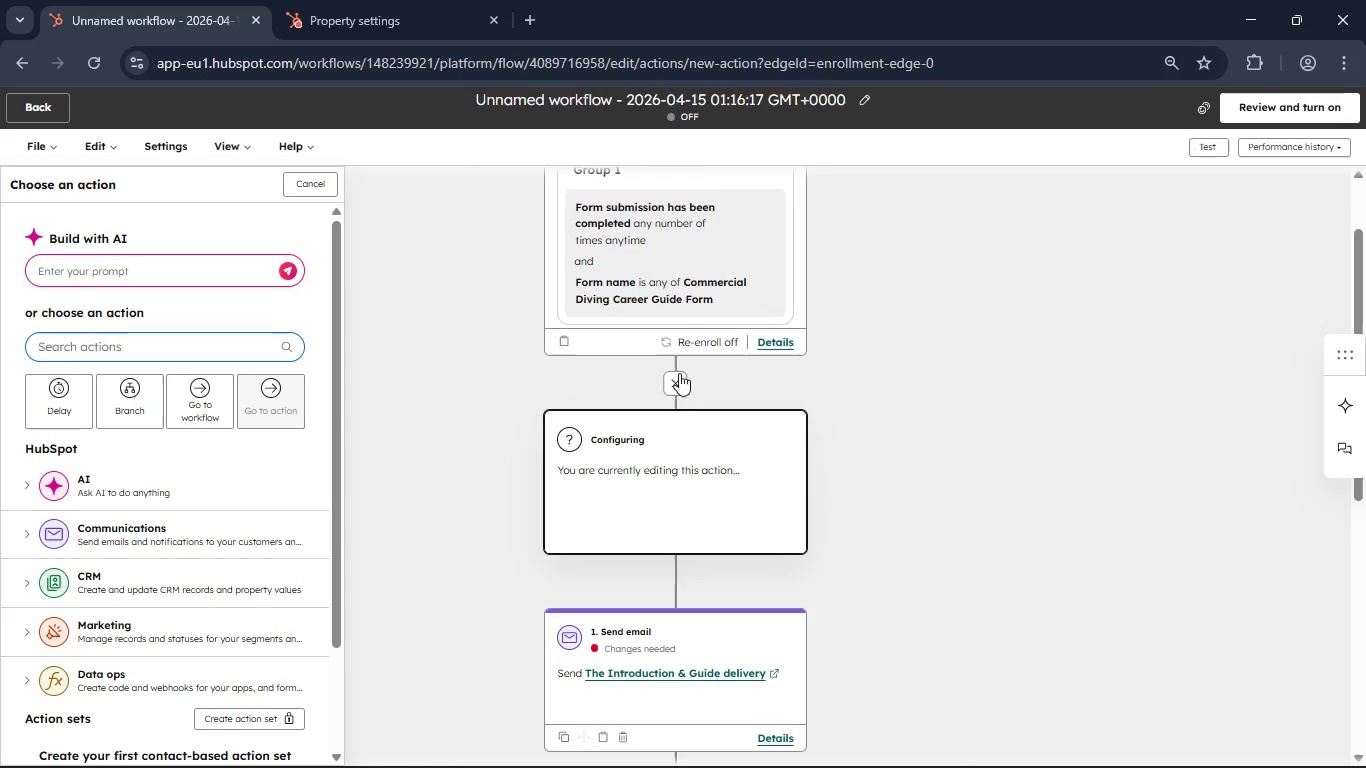 
left_click([677, 374])
 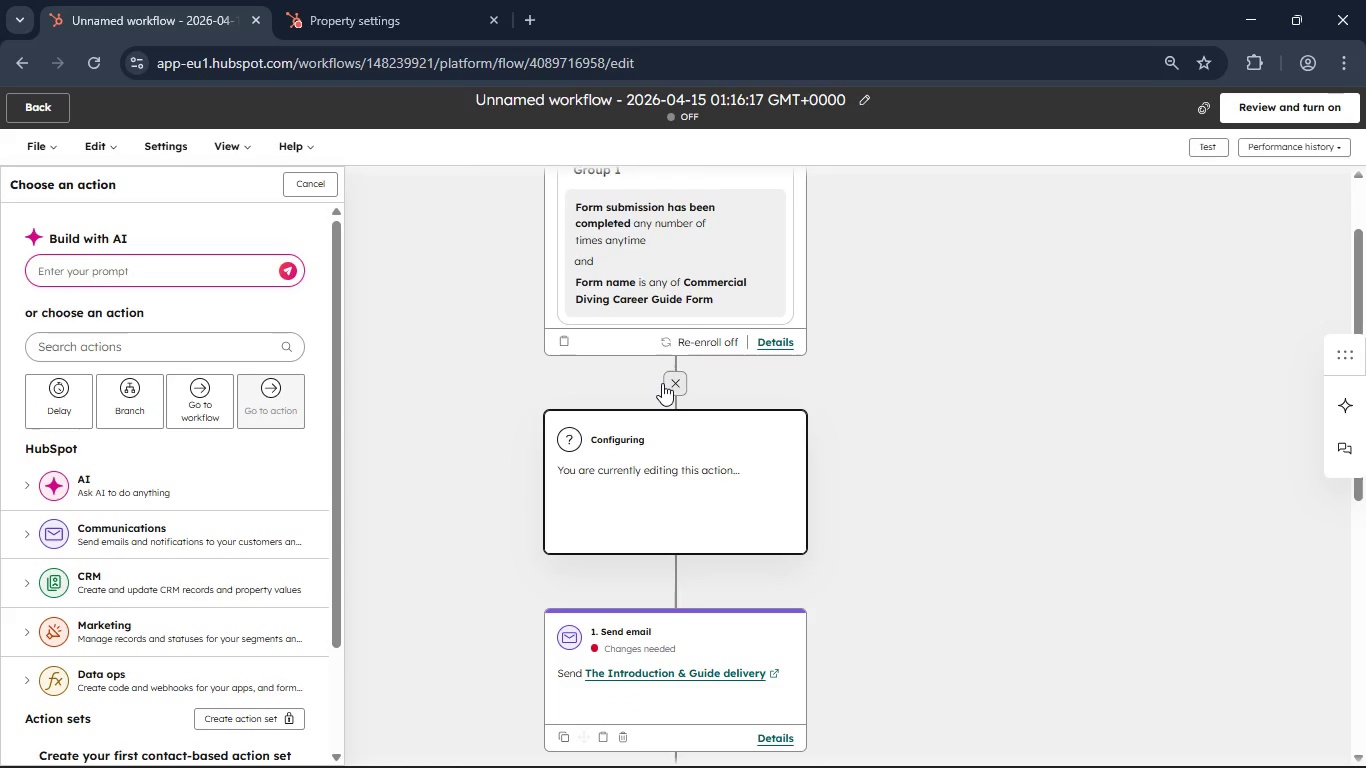 
scroll: coordinate [666, 399], scroll_direction: down, amount: 3.0
 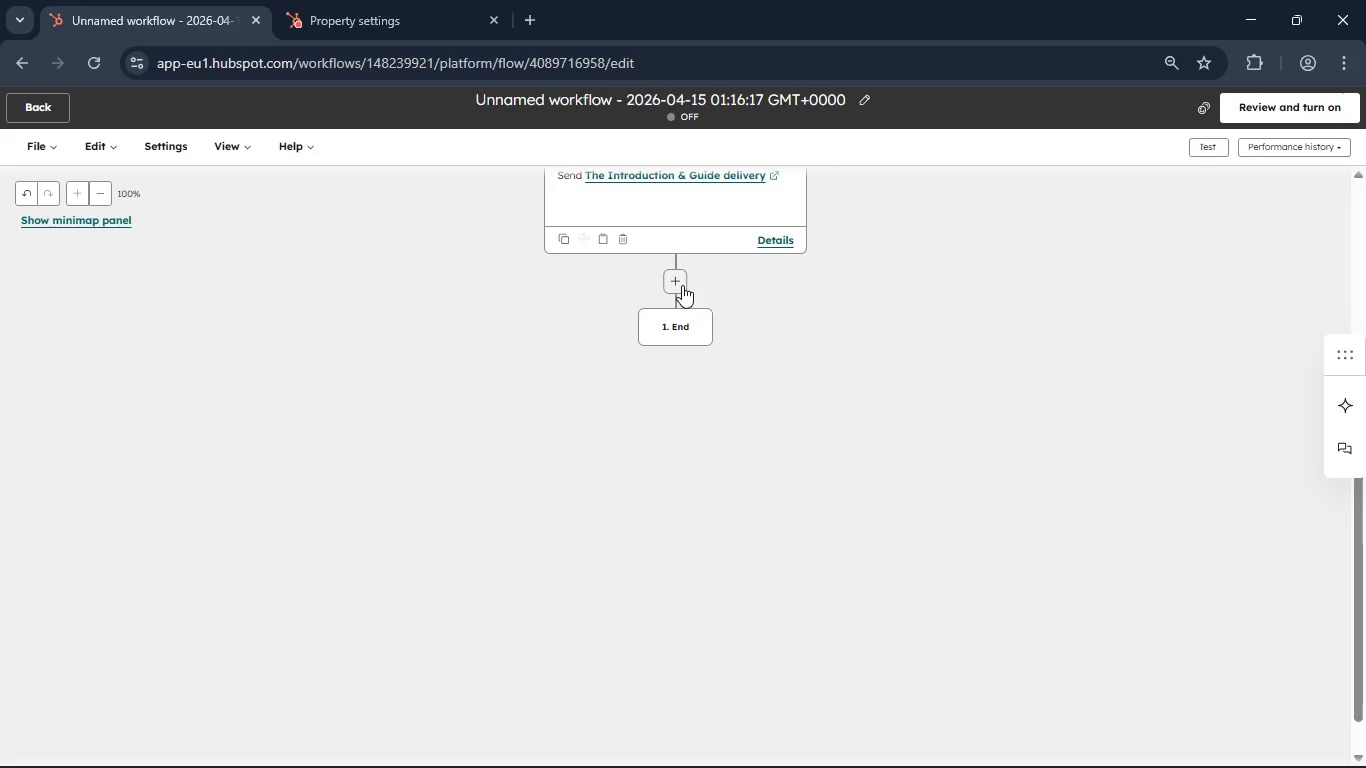 
left_click([682, 285])
 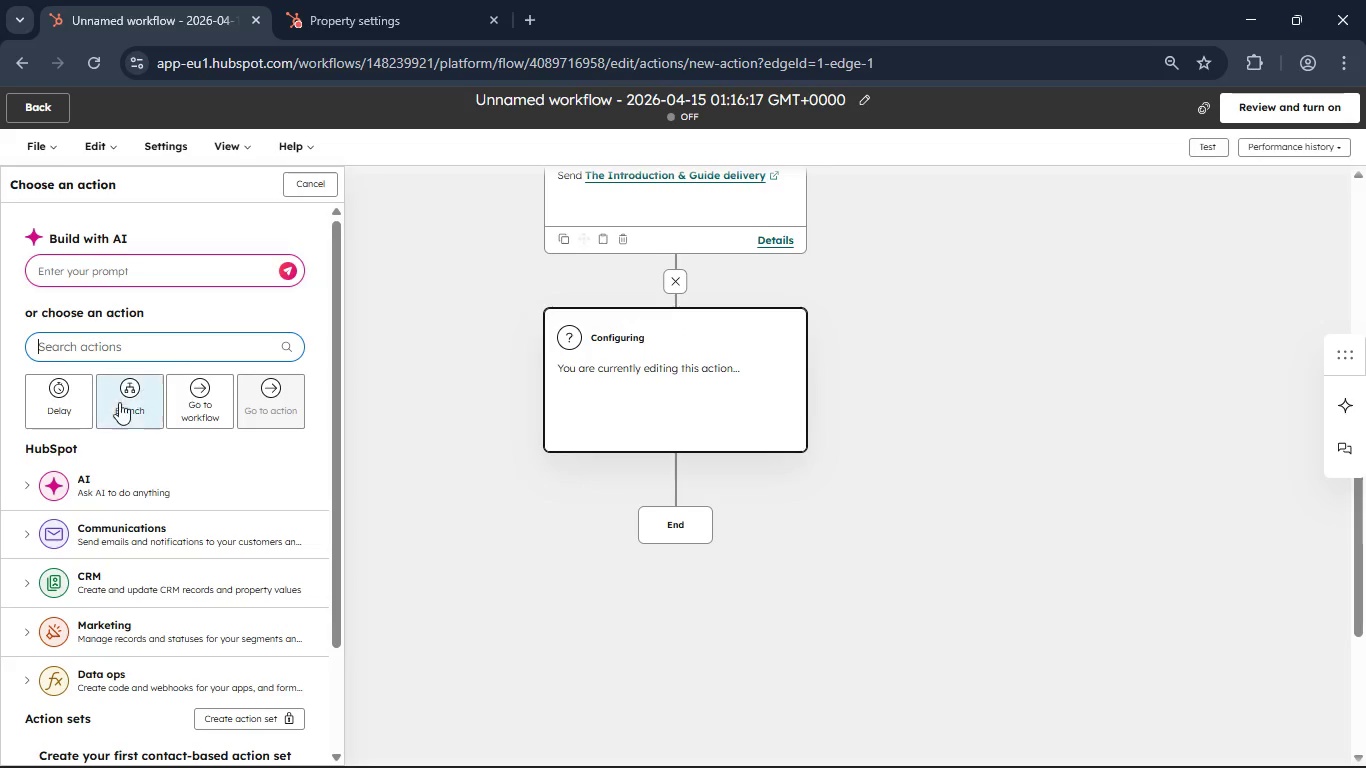 
left_click([151, 534])
 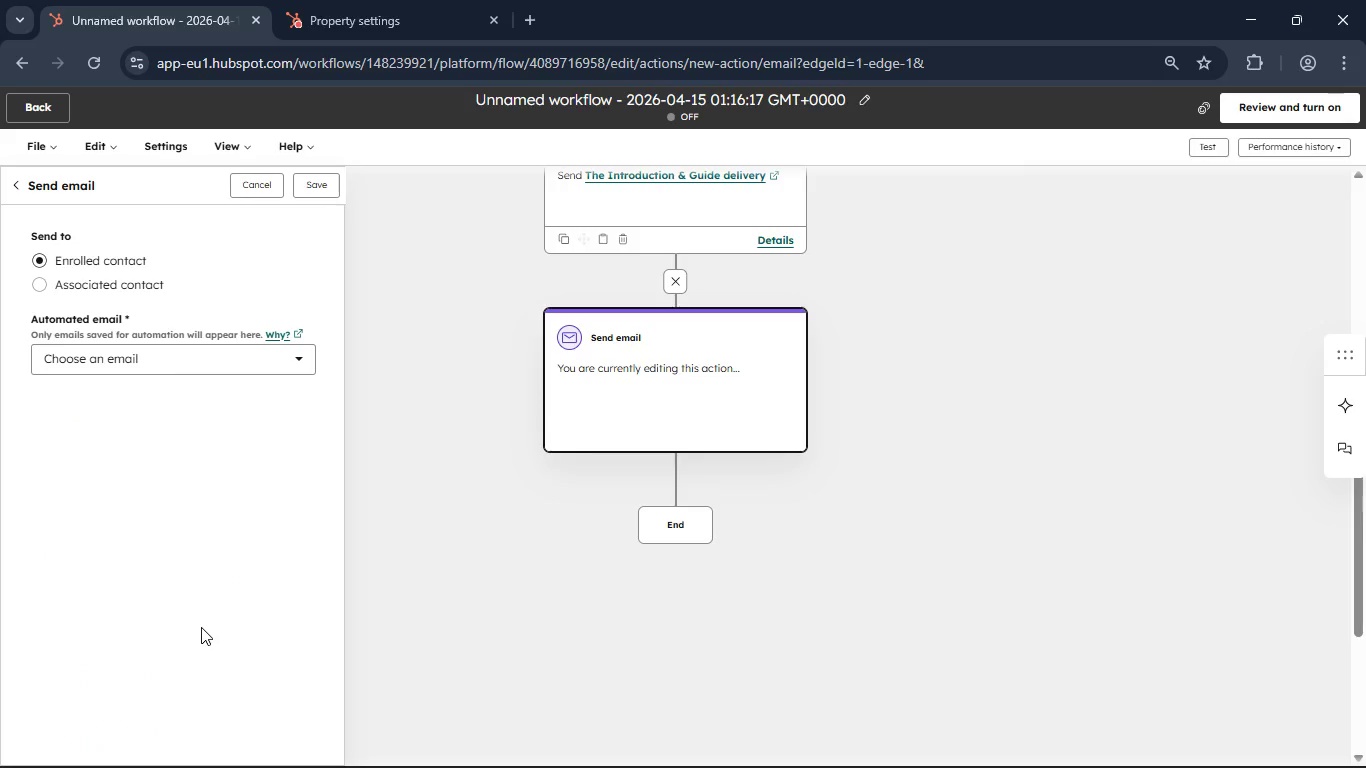 
wait(9.23)
 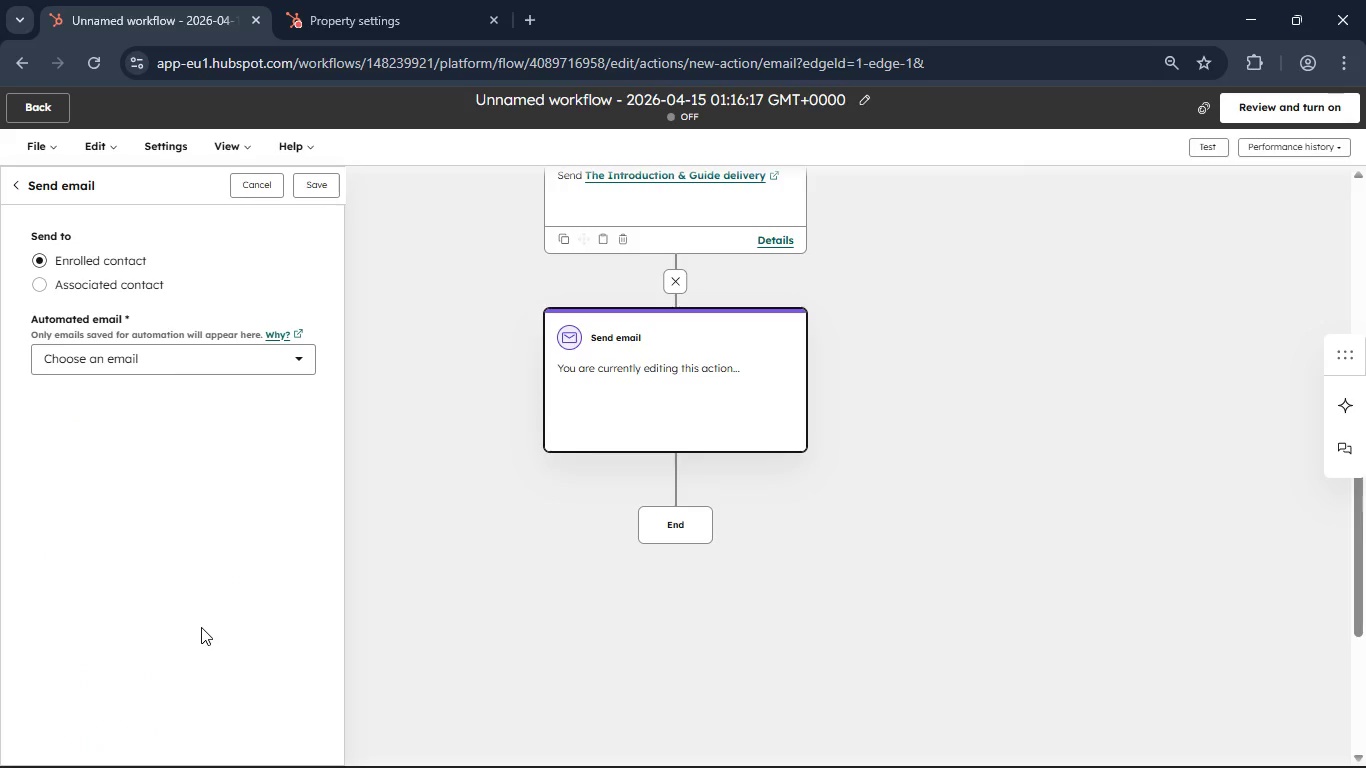 
left_click([187, 370])
 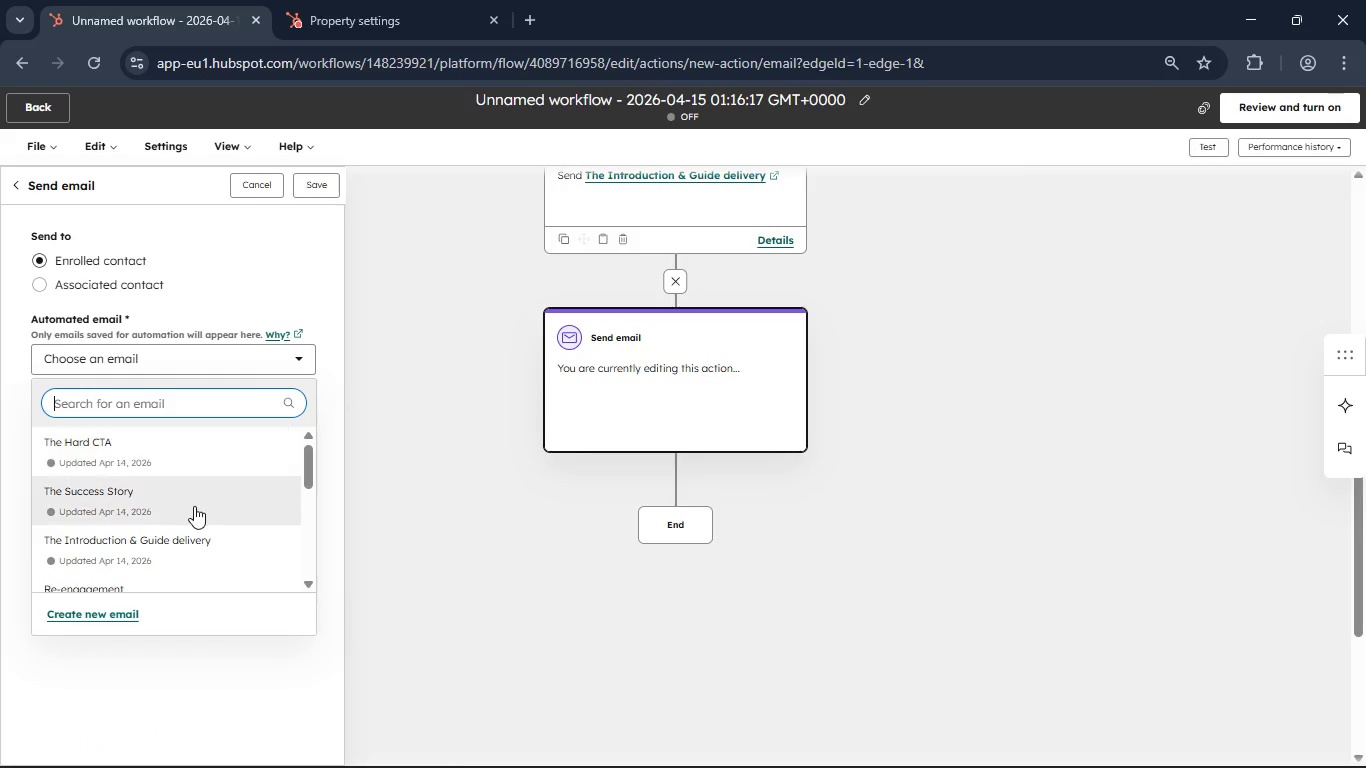 
left_click([173, 498])
 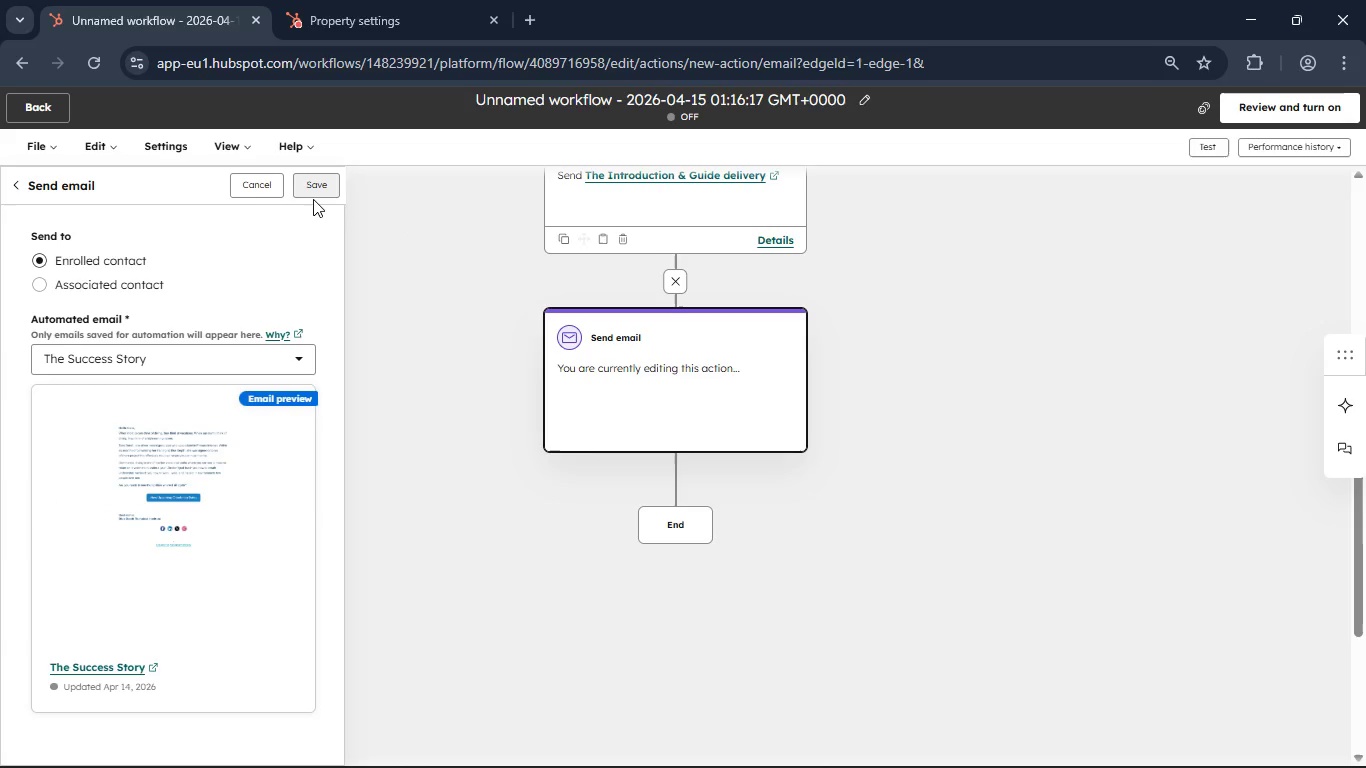 
wait(5.83)
 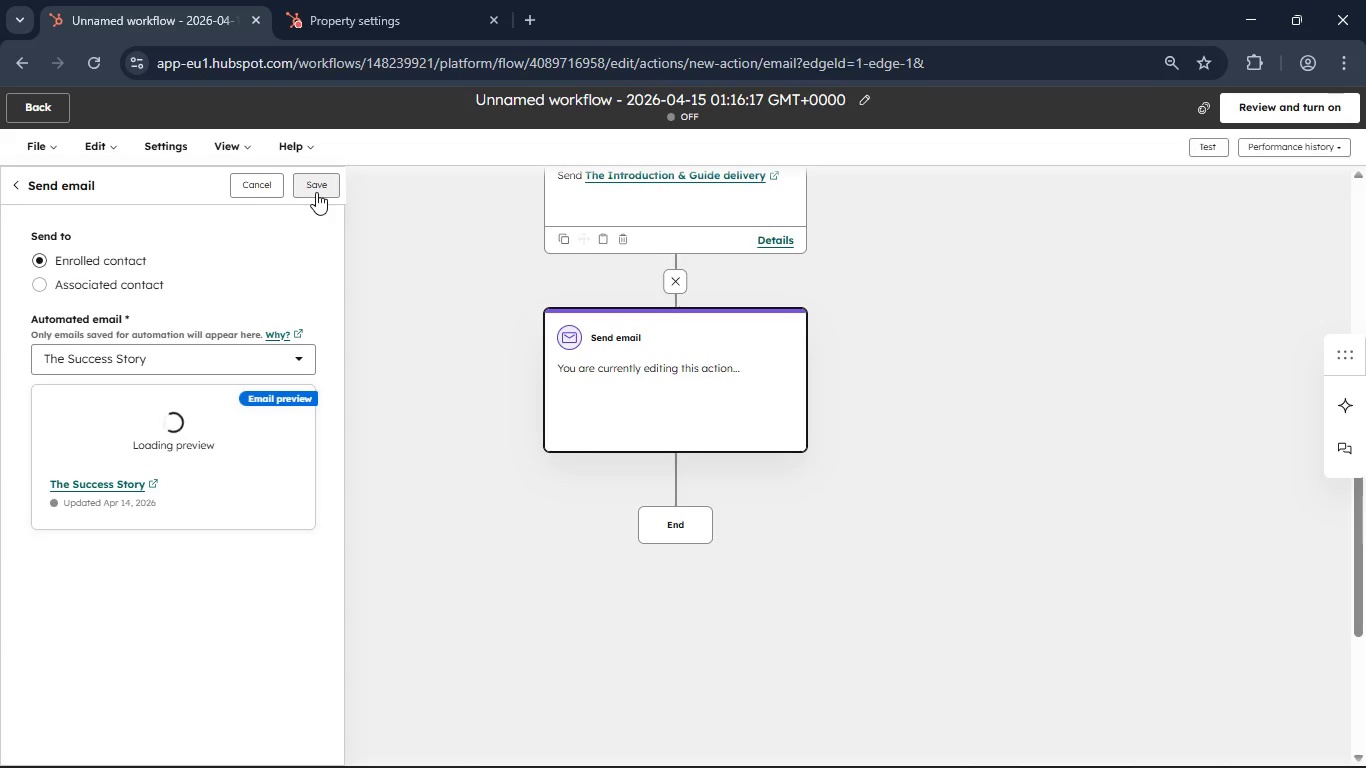 
left_click([325, 188])
 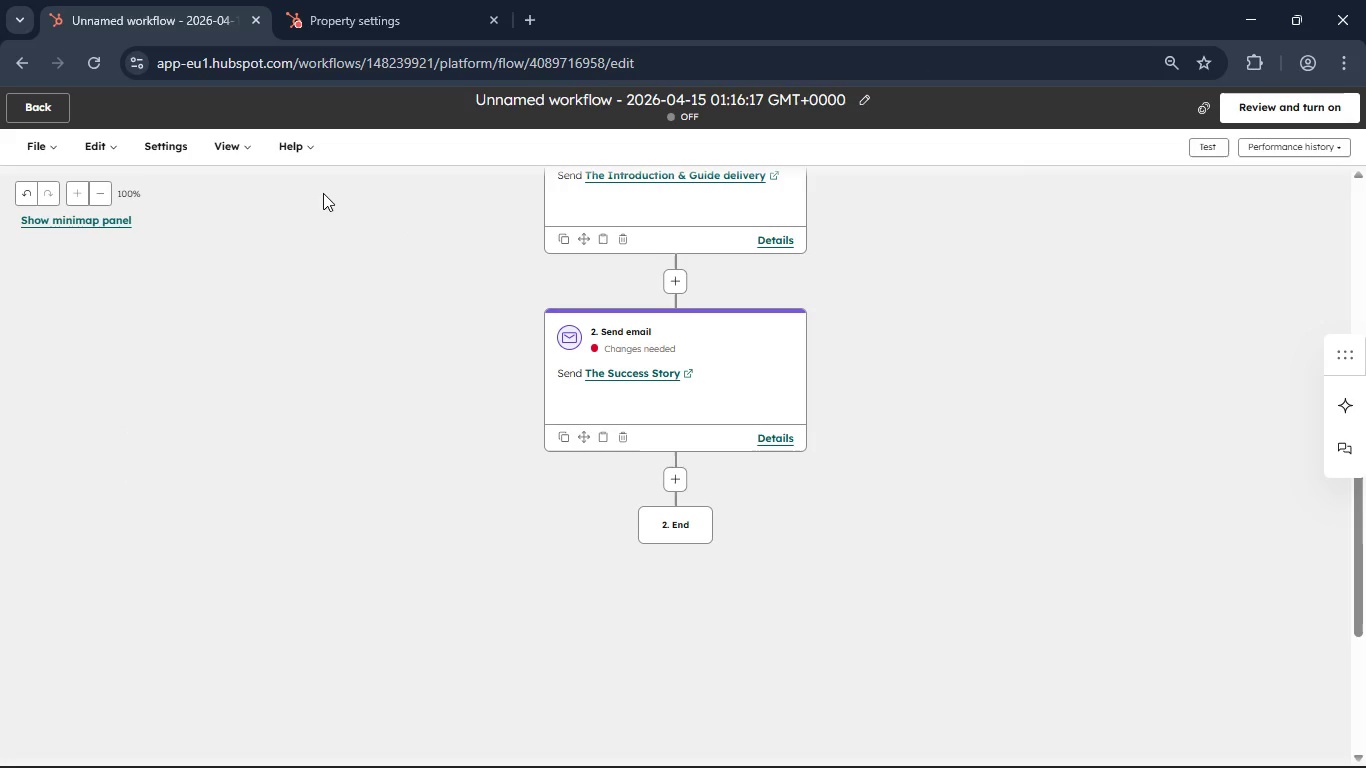 
wait(11.91)
 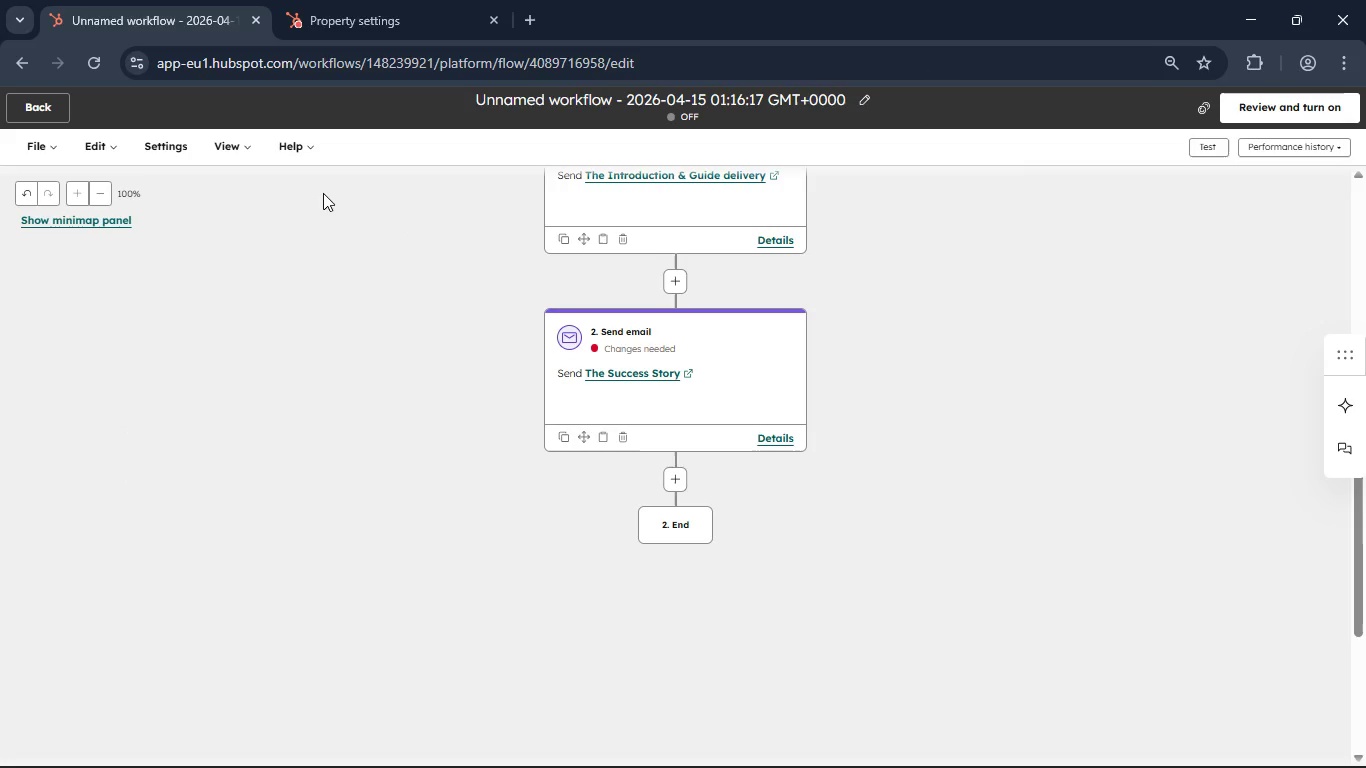 
left_click([669, 281])
 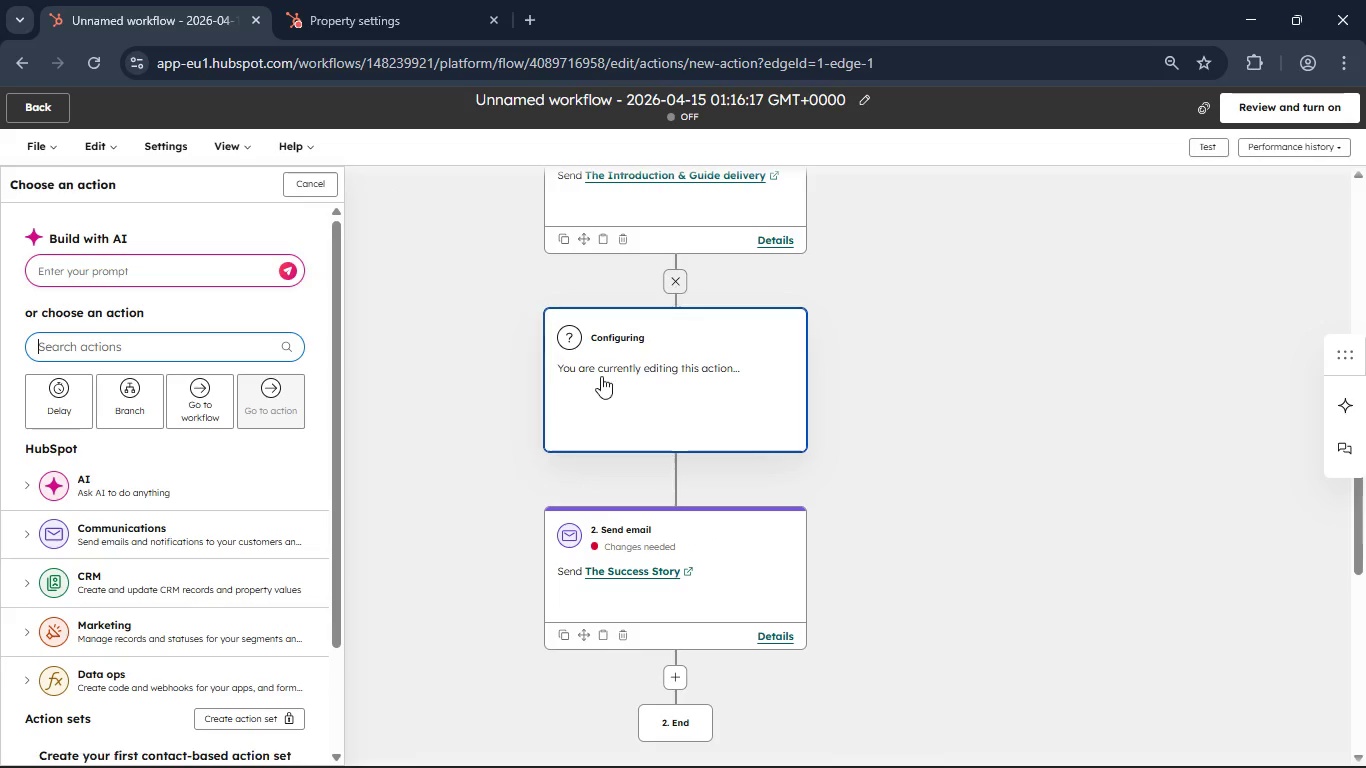 
left_click([43, 384])
 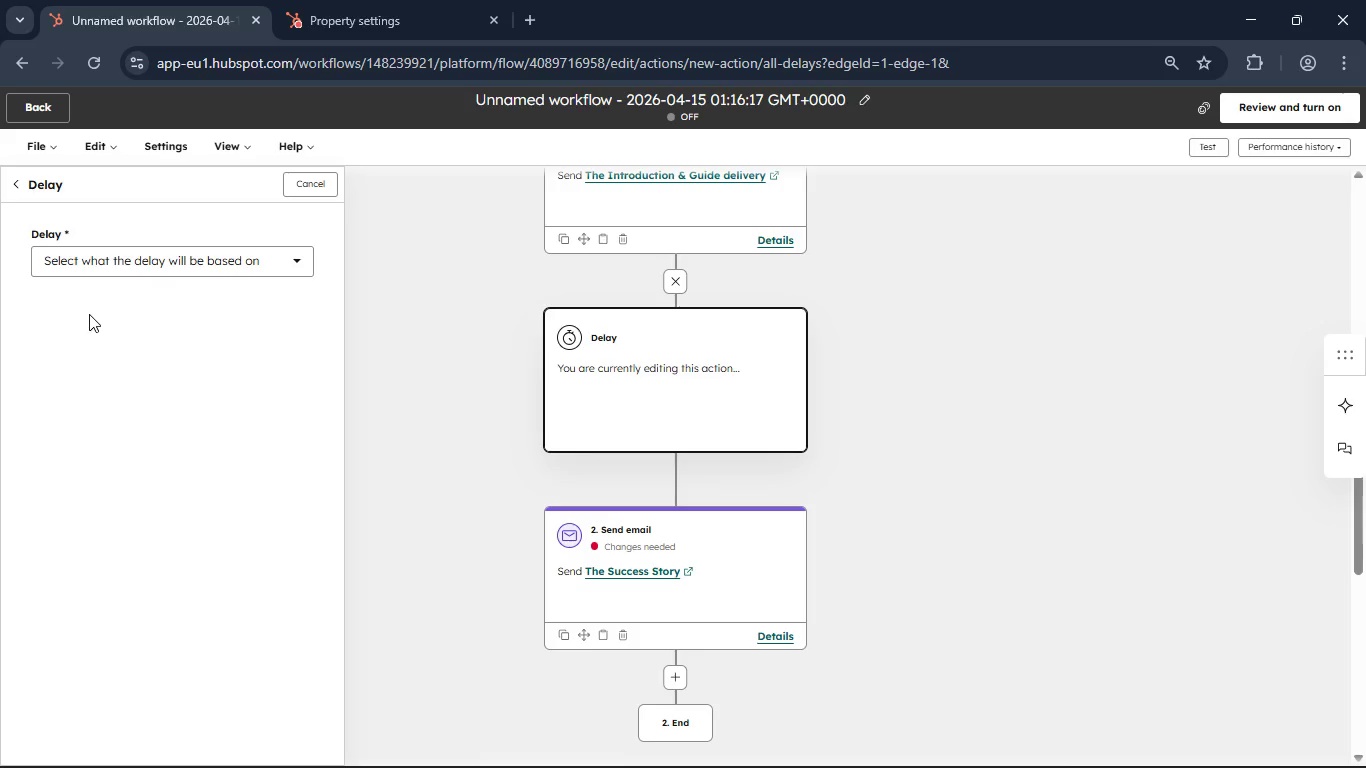 
left_click([180, 274])
 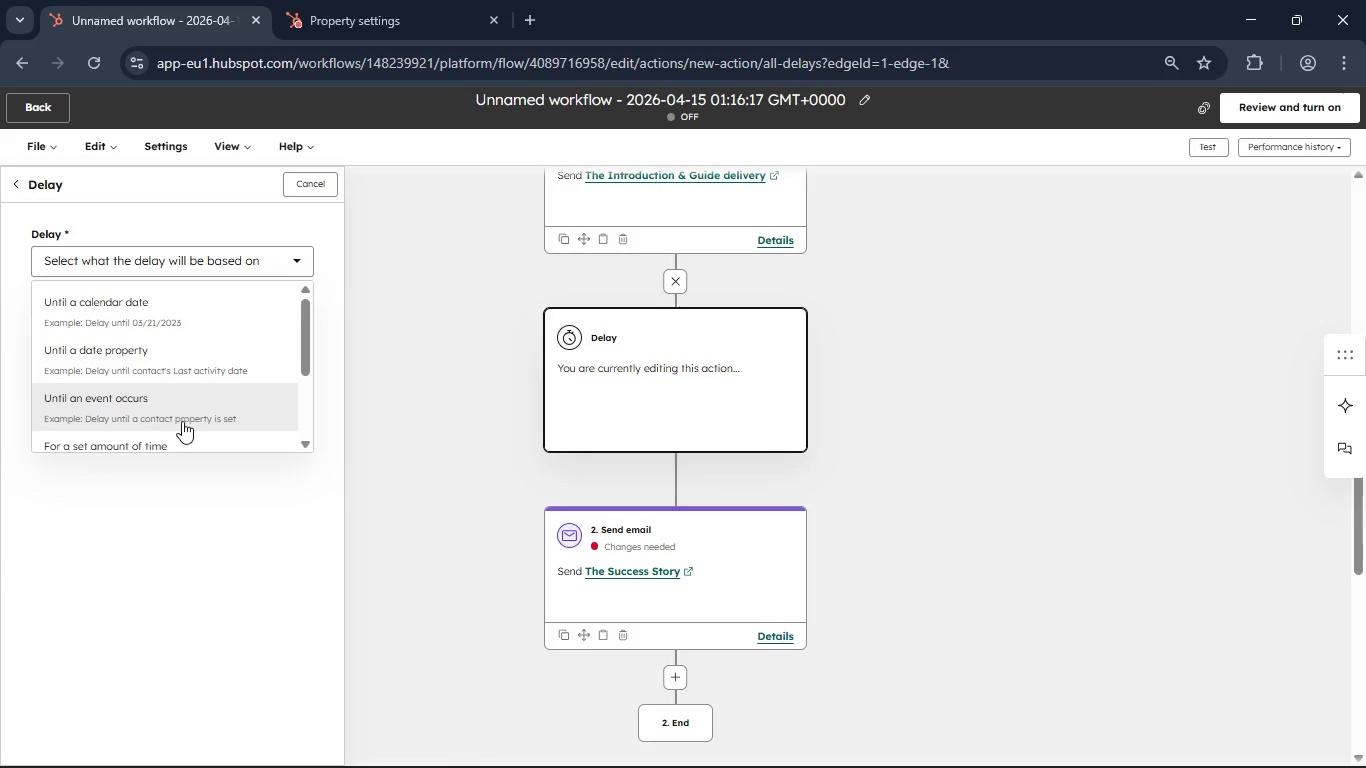 
scroll: coordinate [180, 420], scroll_direction: down, amount: 1.0
 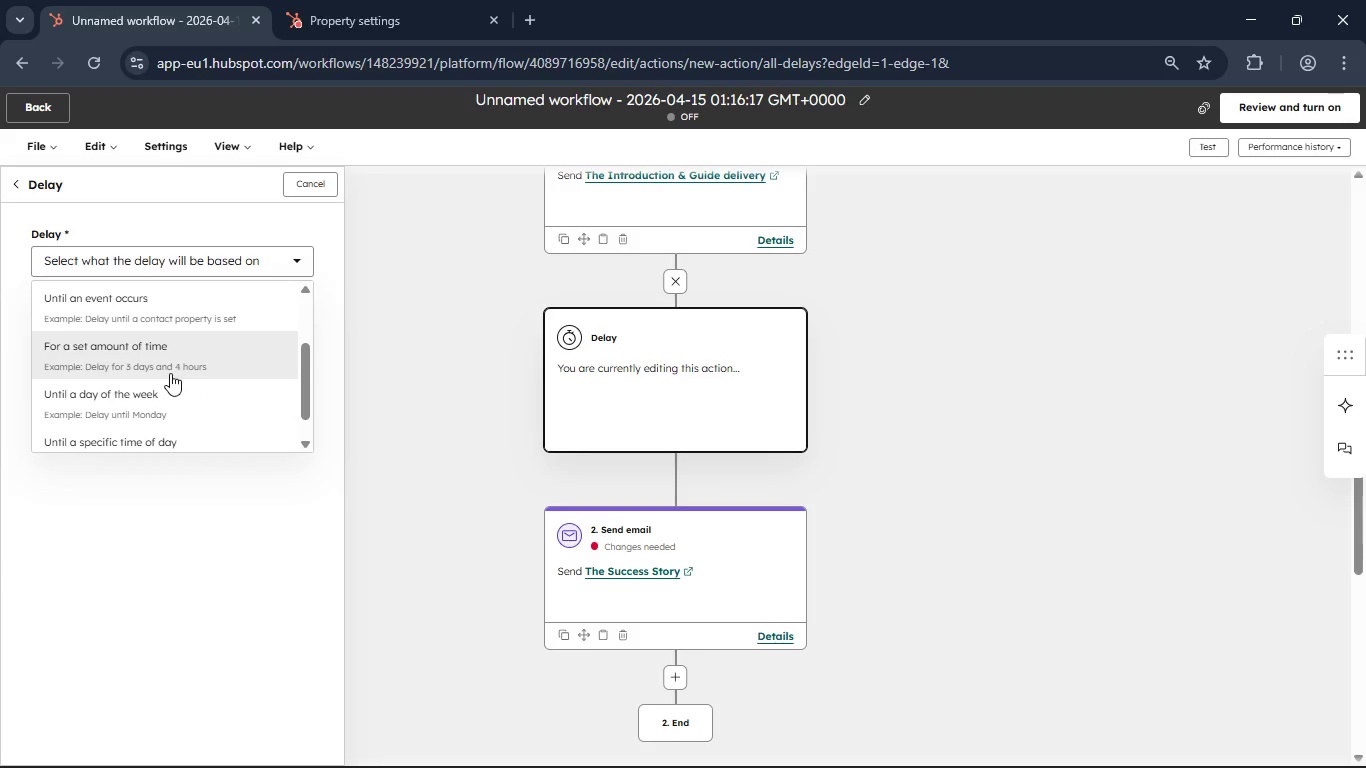 
left_click([170, 373])
 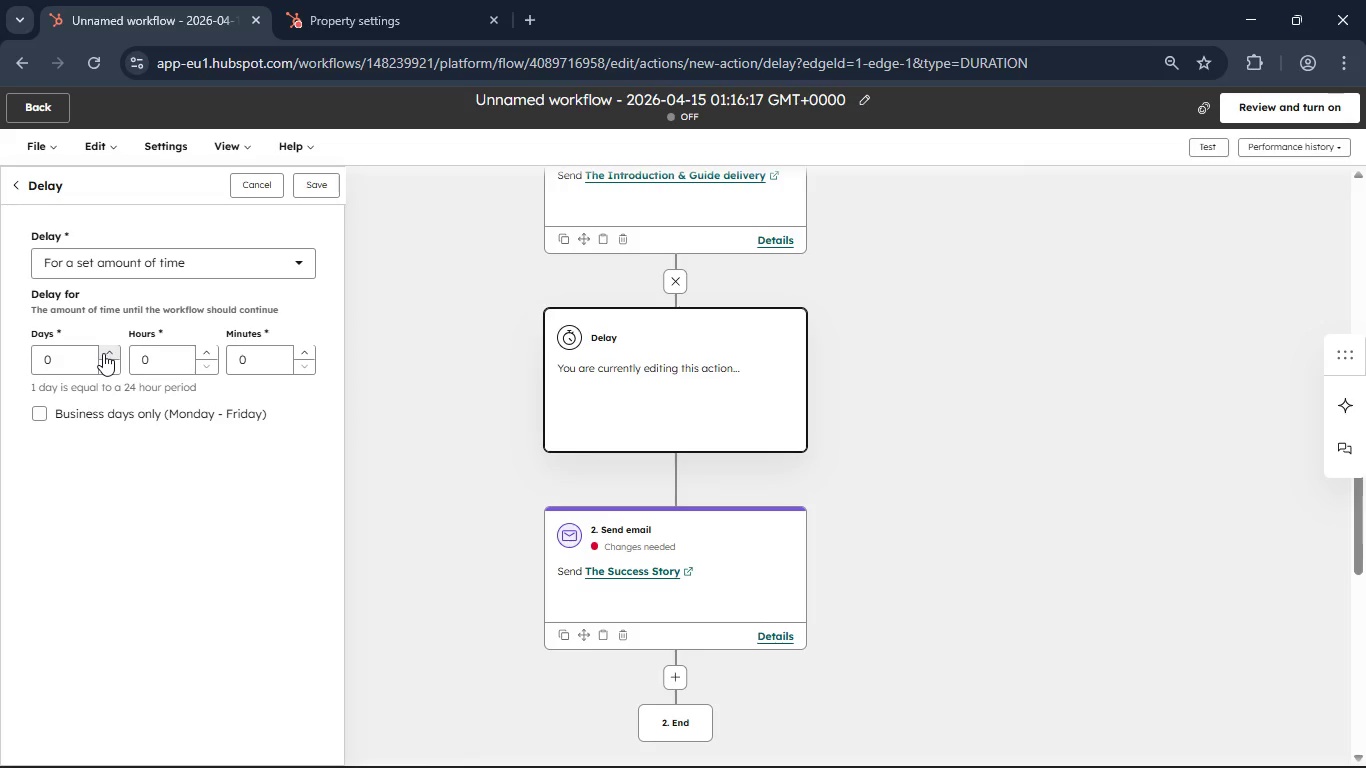 
double_click([103, 353])
 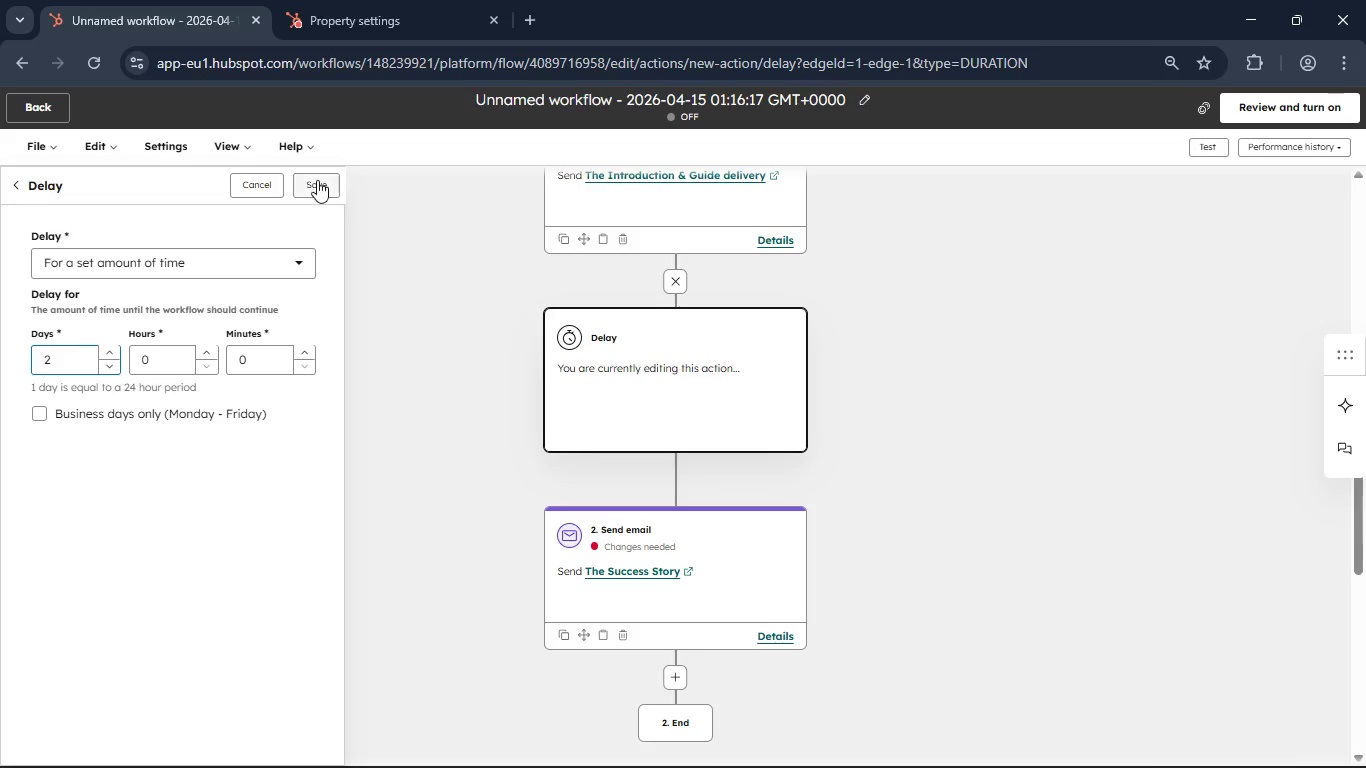 
left_click([317, 180])
 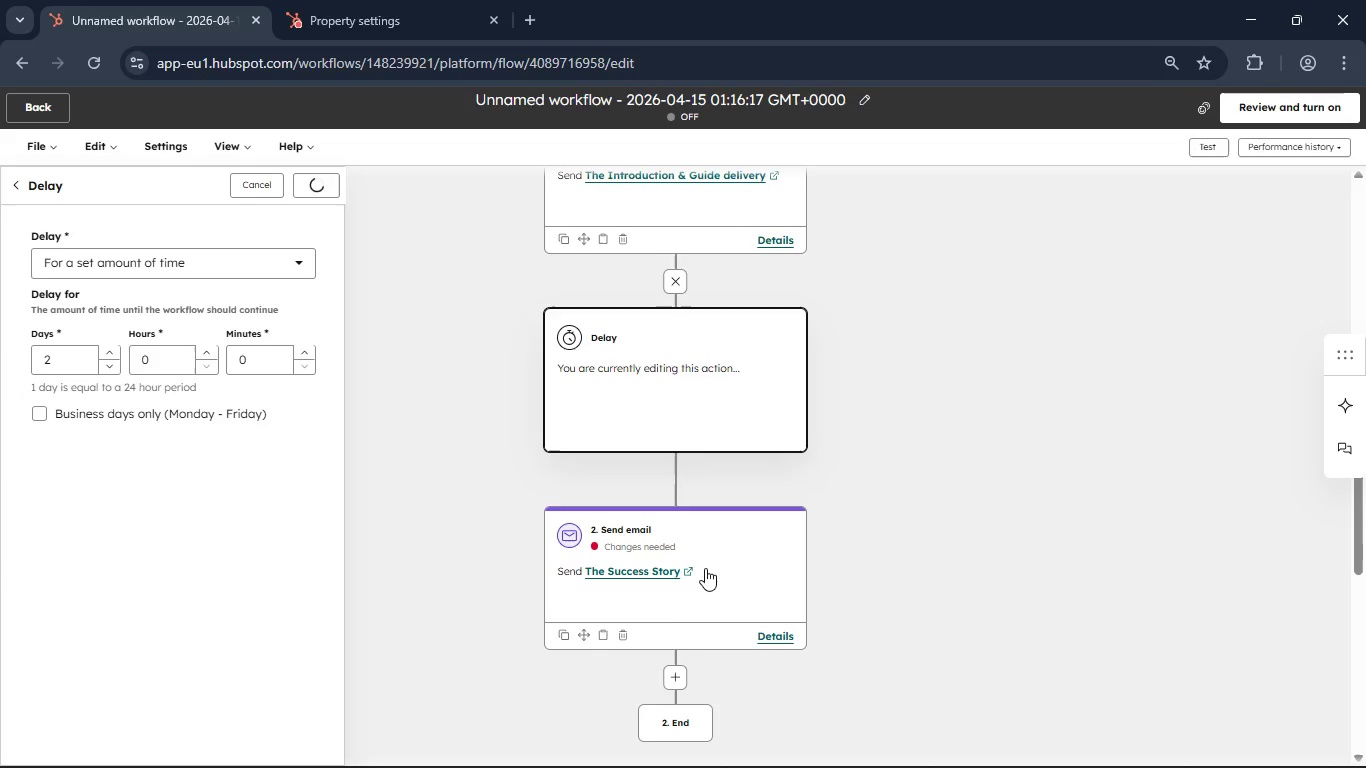 
scroll: coordinate [348, 347], scroll_direction: down, amount: 1.0
 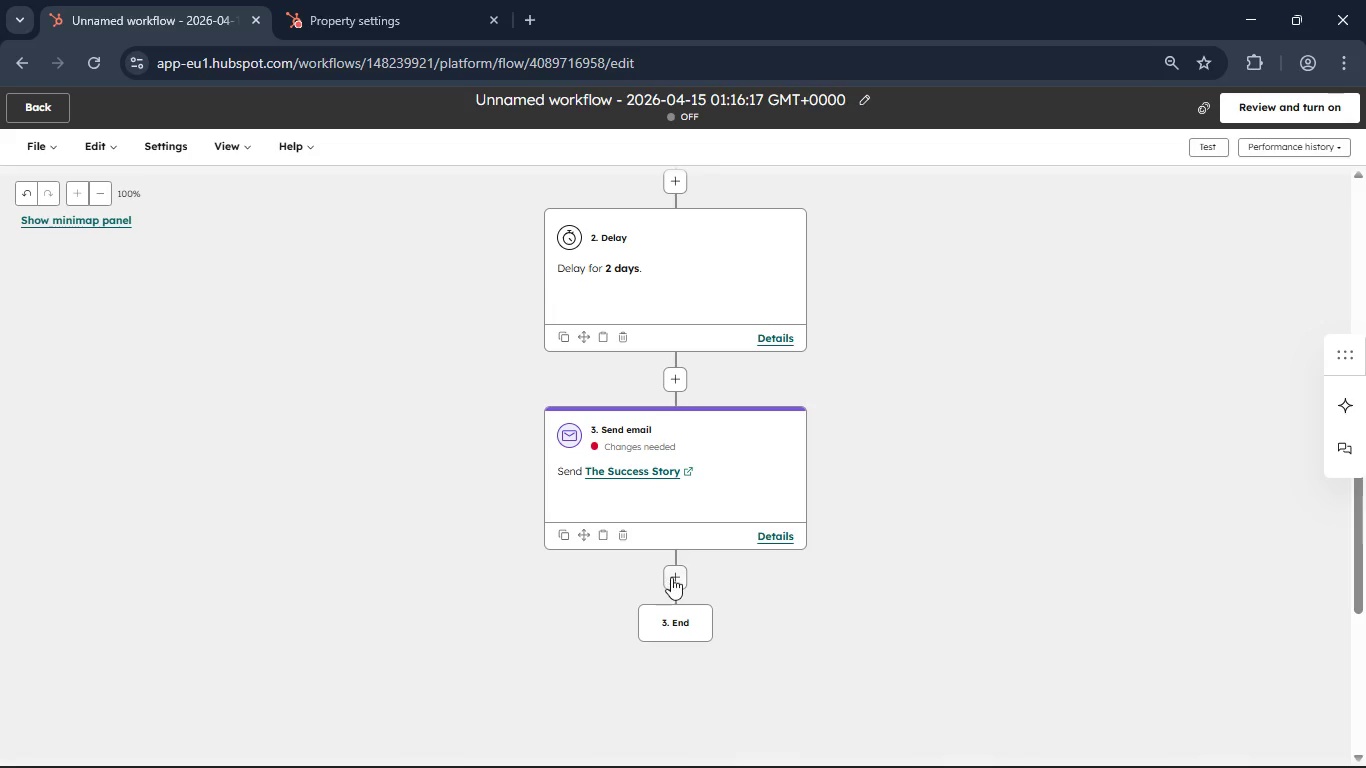 
left_click([671, 577])
 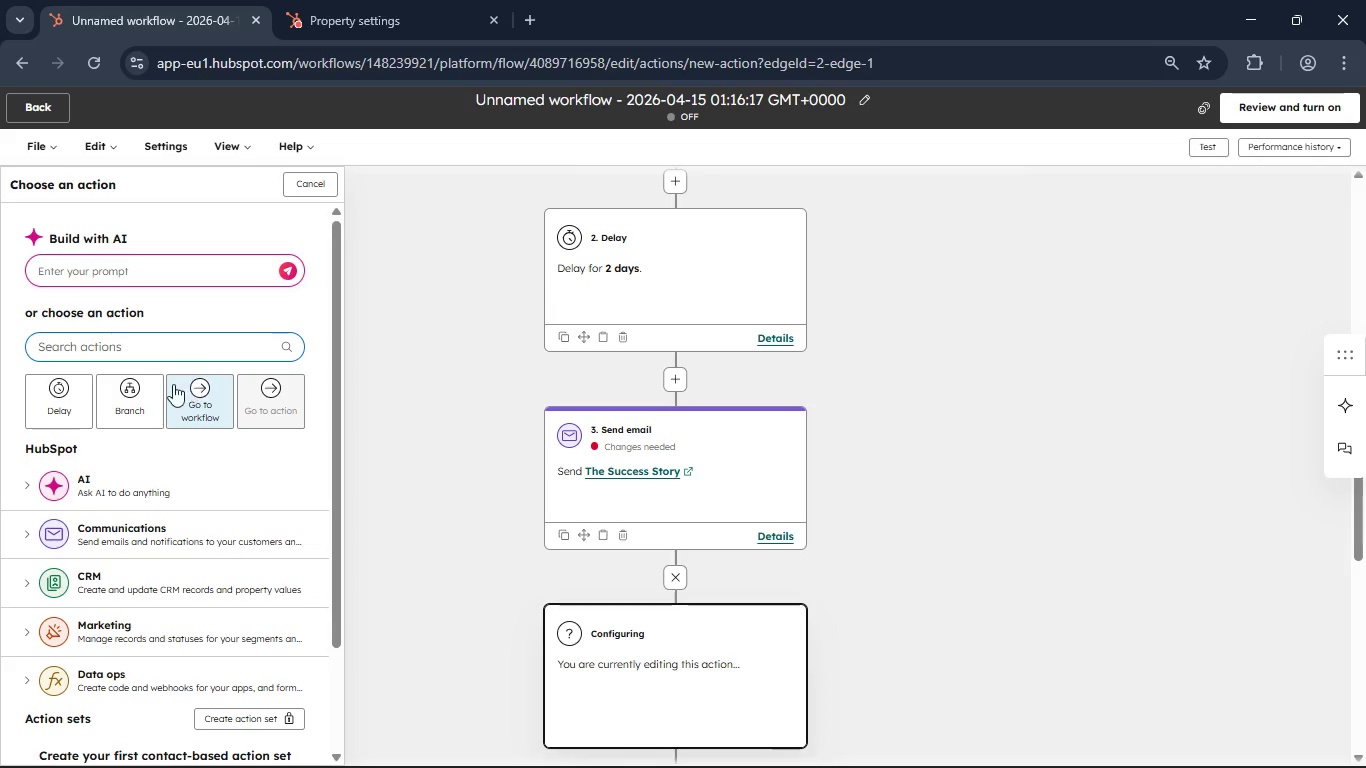 
left_click([55, 382])
 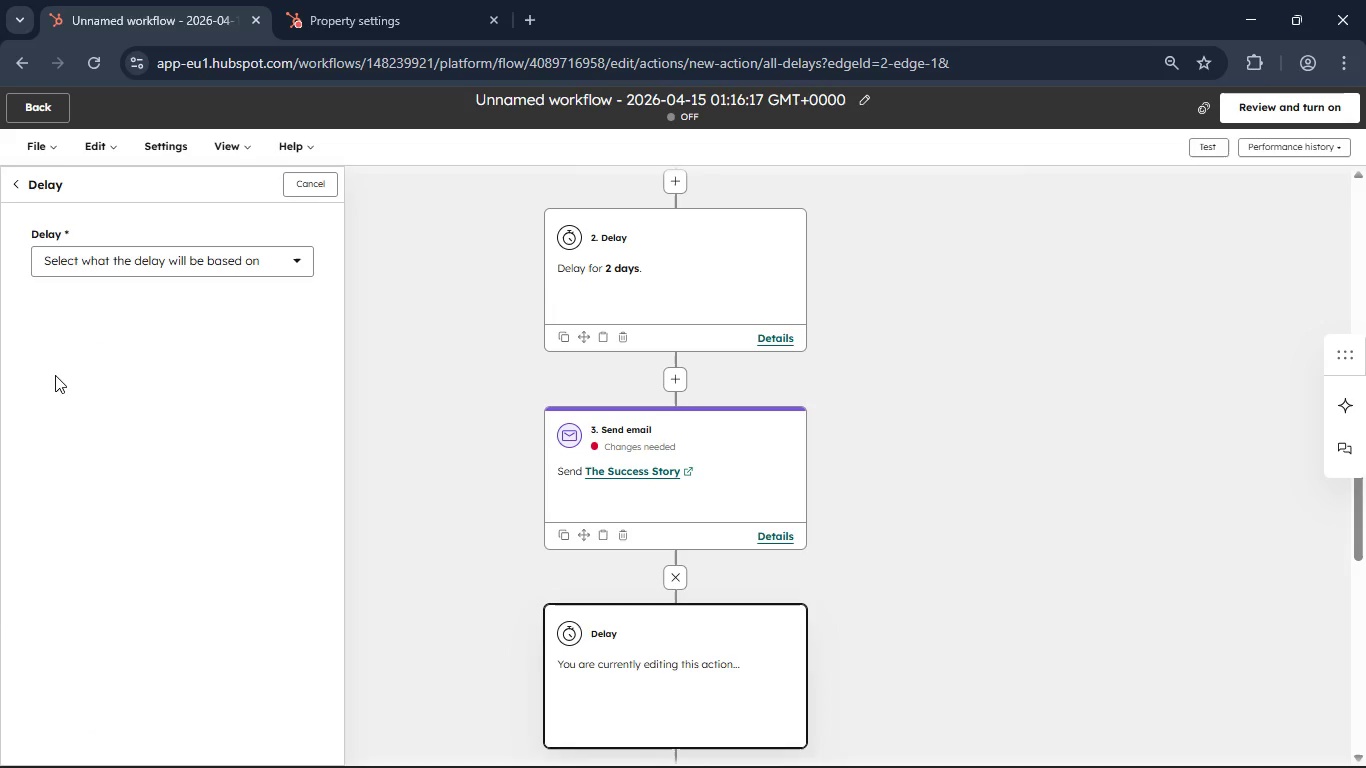 
wait(5.69)
 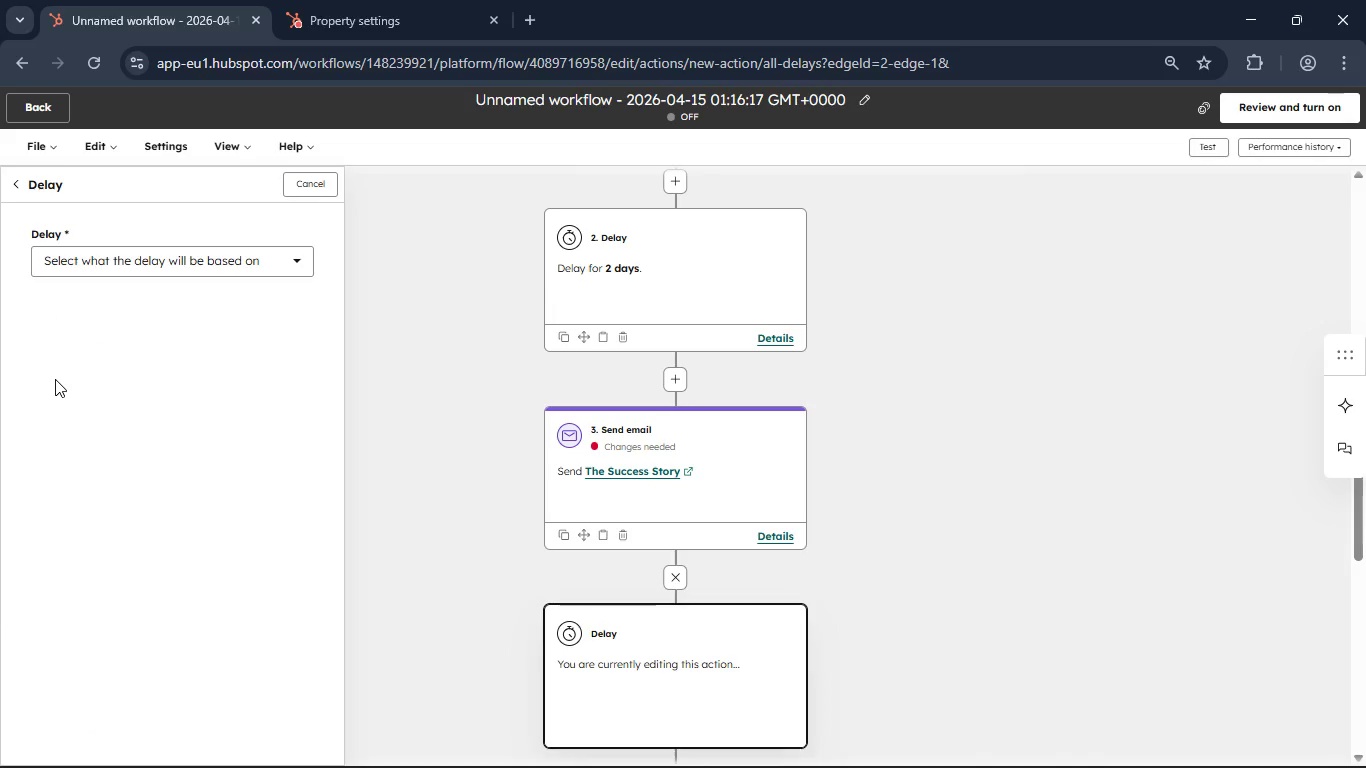 
left_click([224, 265])
 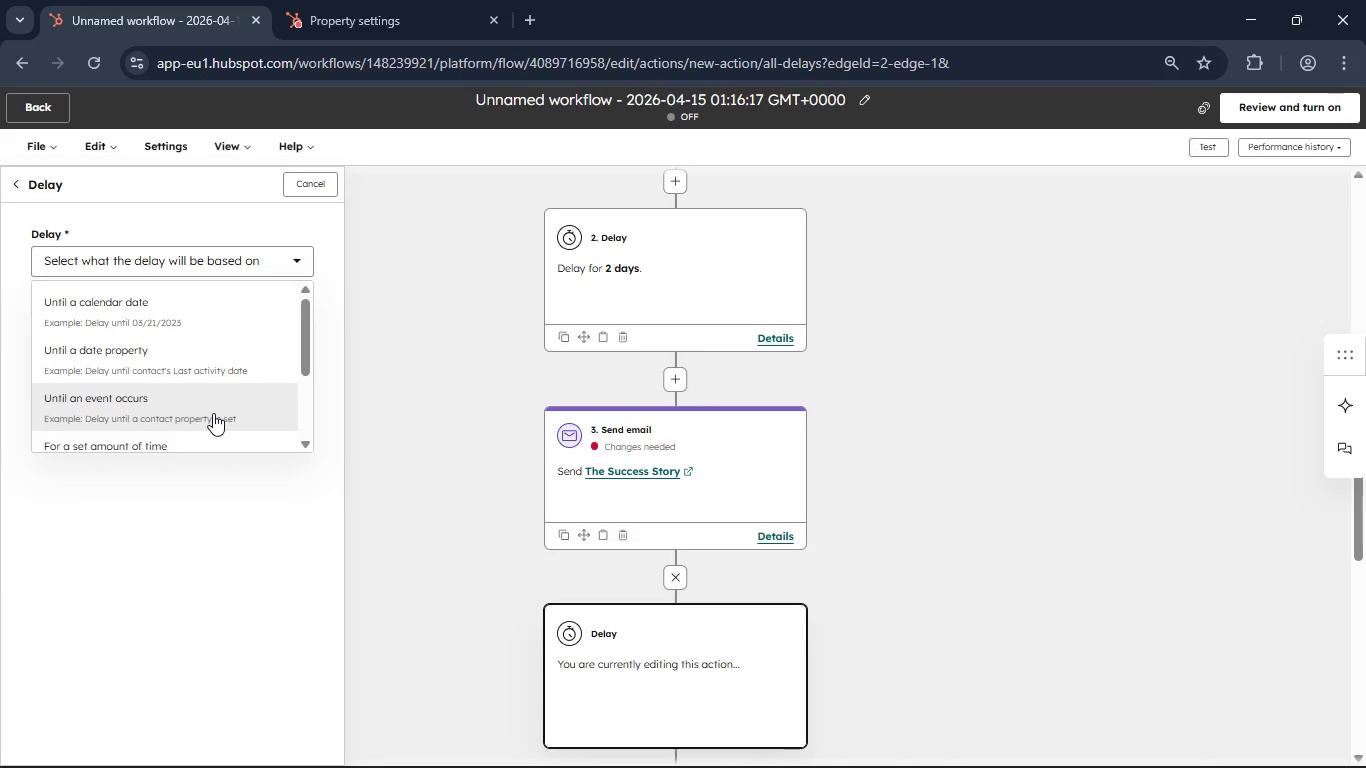 
scroll: coordinate [213, 413], scroll_direction: down, amount: 1.0
 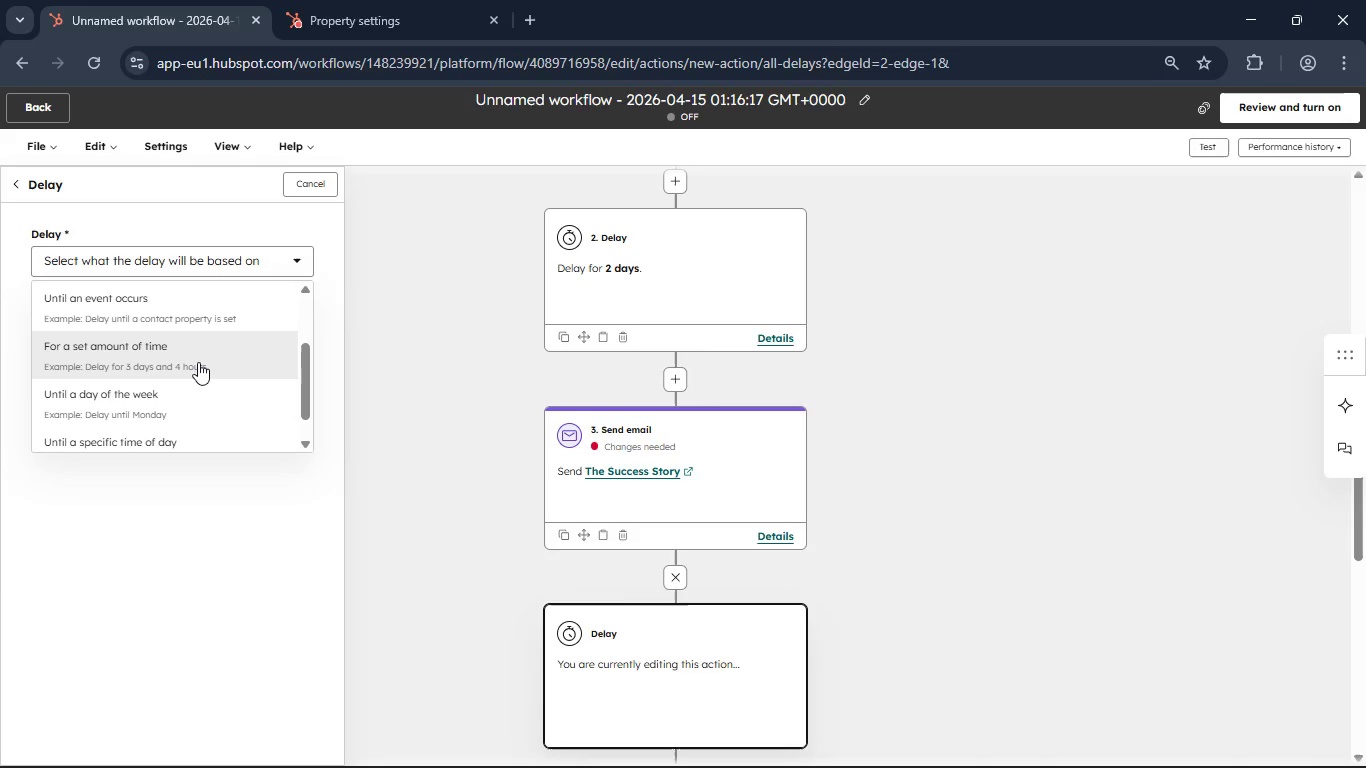 
left_click([198, 362])
 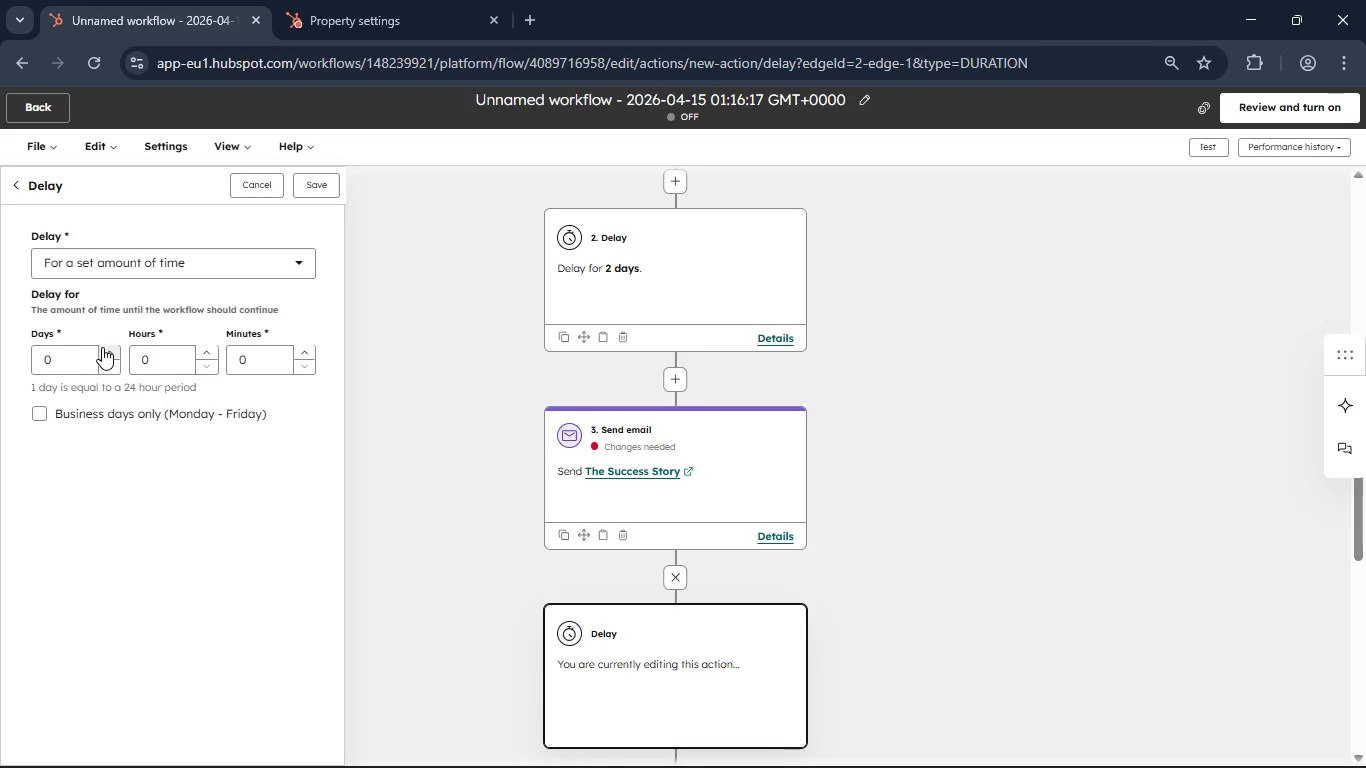 
double_click([103, 347])
 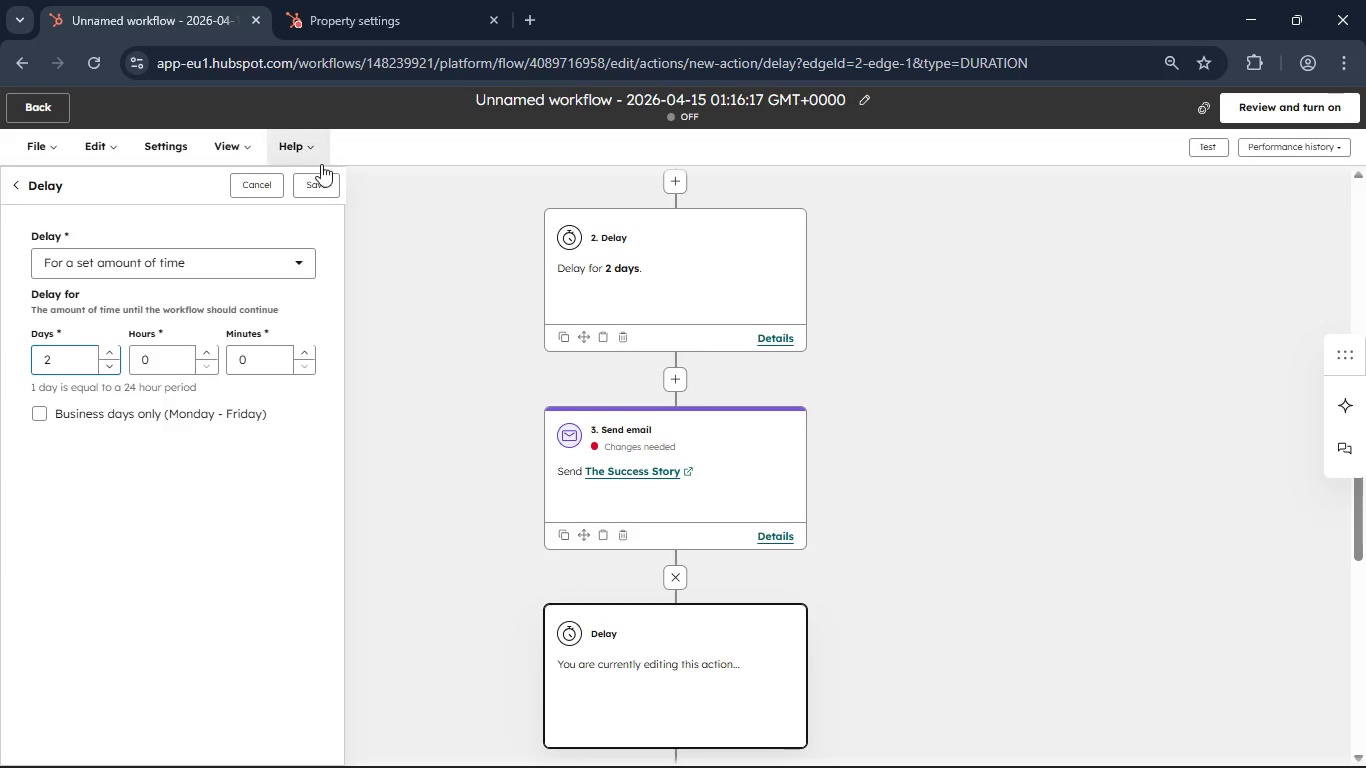 
left_click([315, 180])
 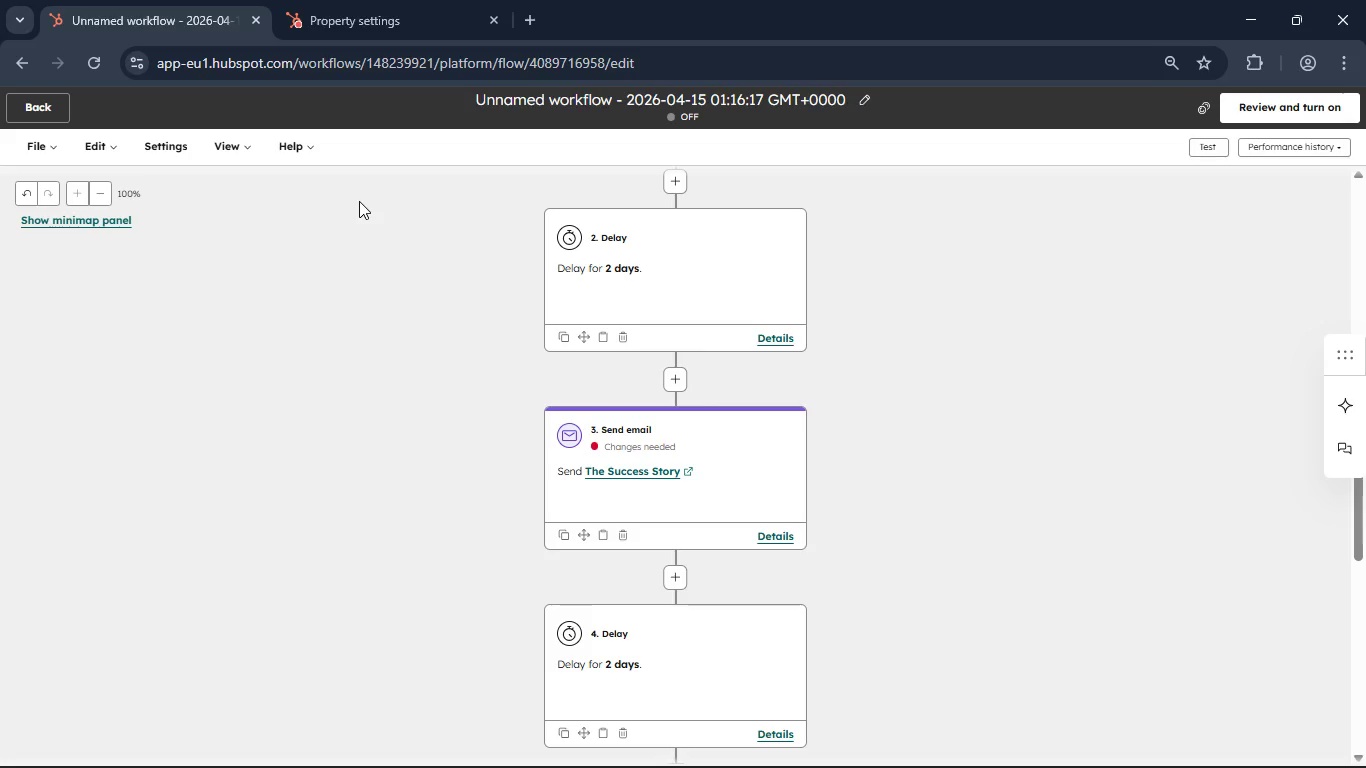 
wait(22.17)
 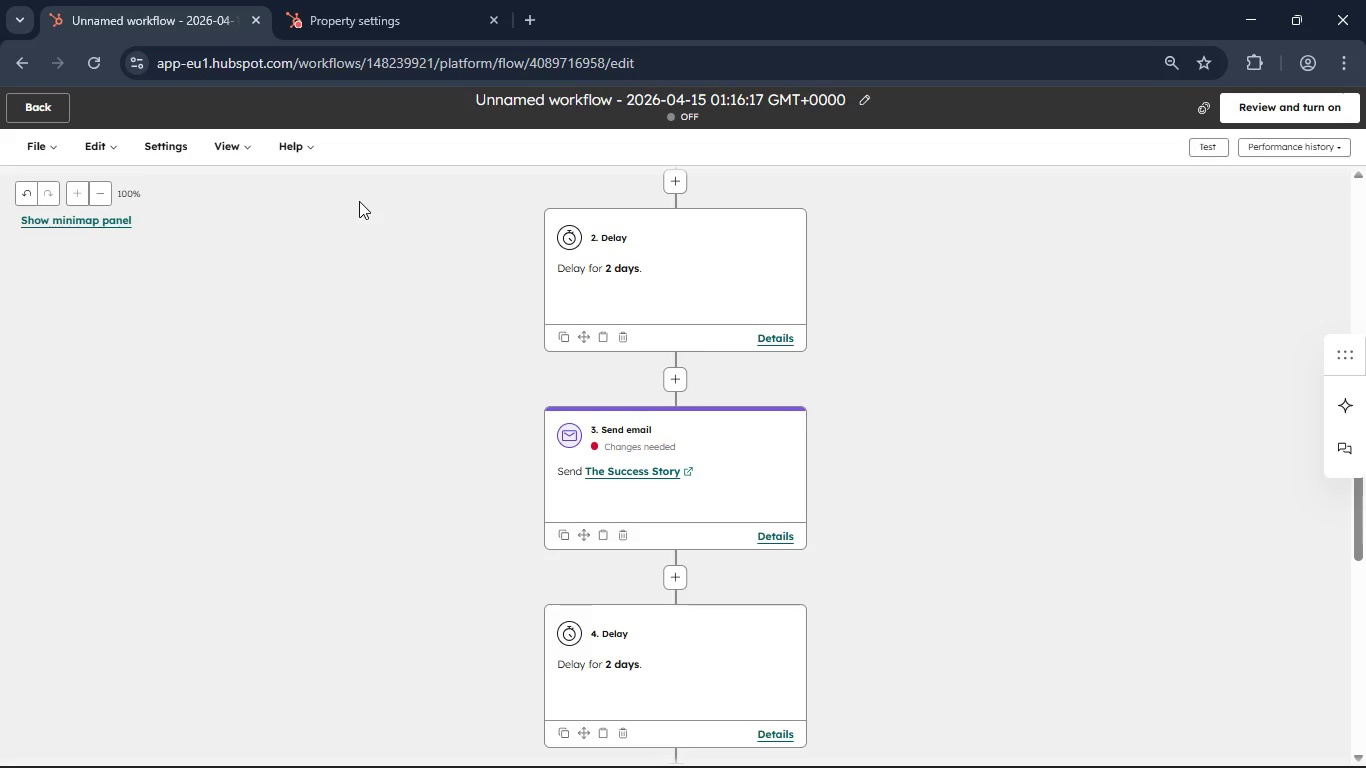 
scroll: coordinate [427, 494], scroll_direction: down, amount: 5.0
 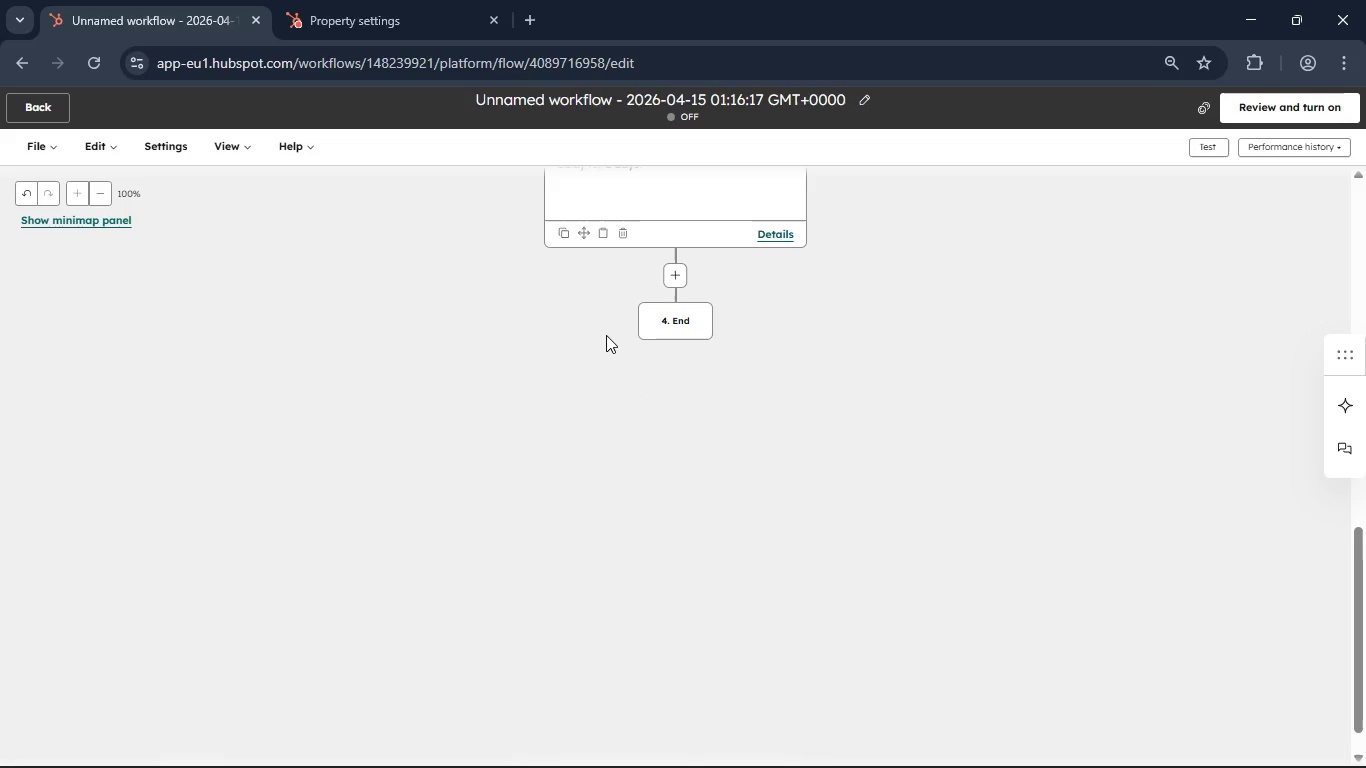 
scroll: coordinate [605, 335], scroll_direction: up, amount: 2.0
 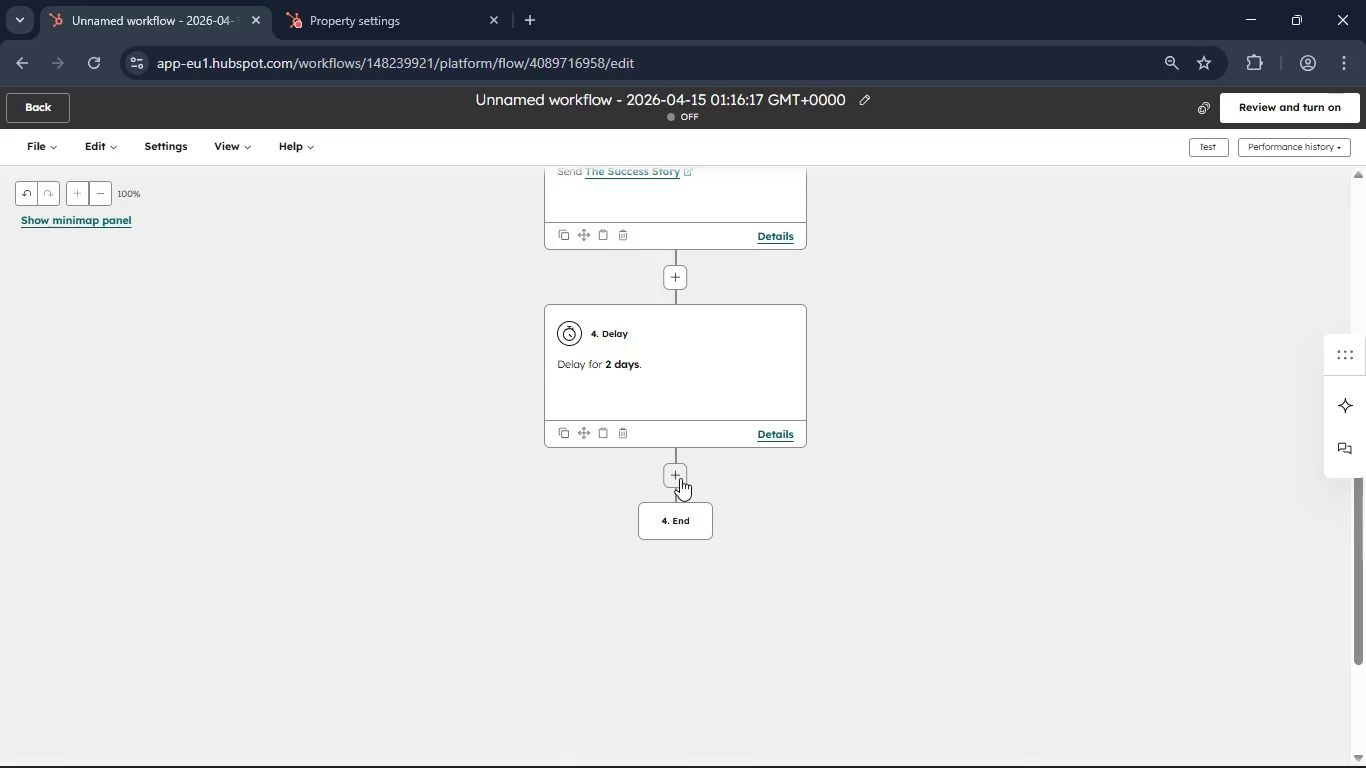 
left_click([680, 478])
 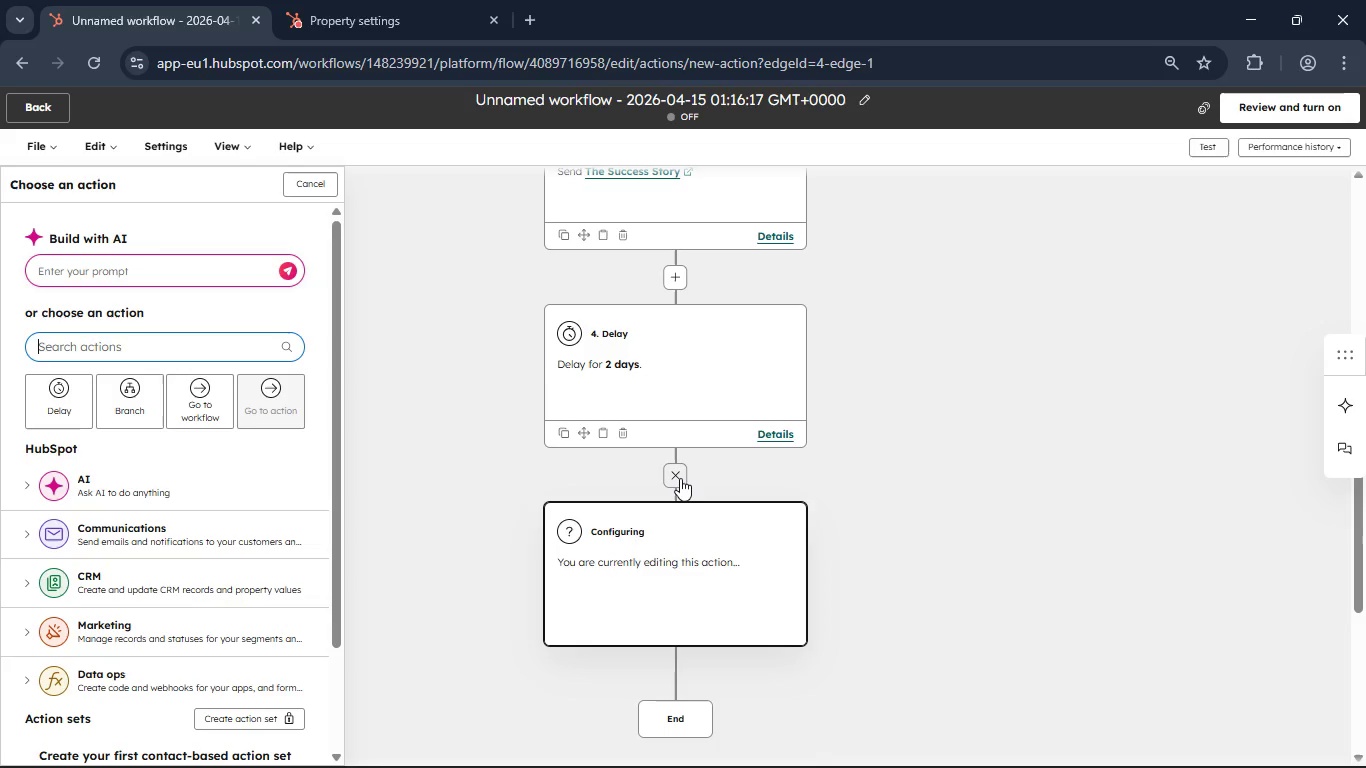 
wait(8.59)
 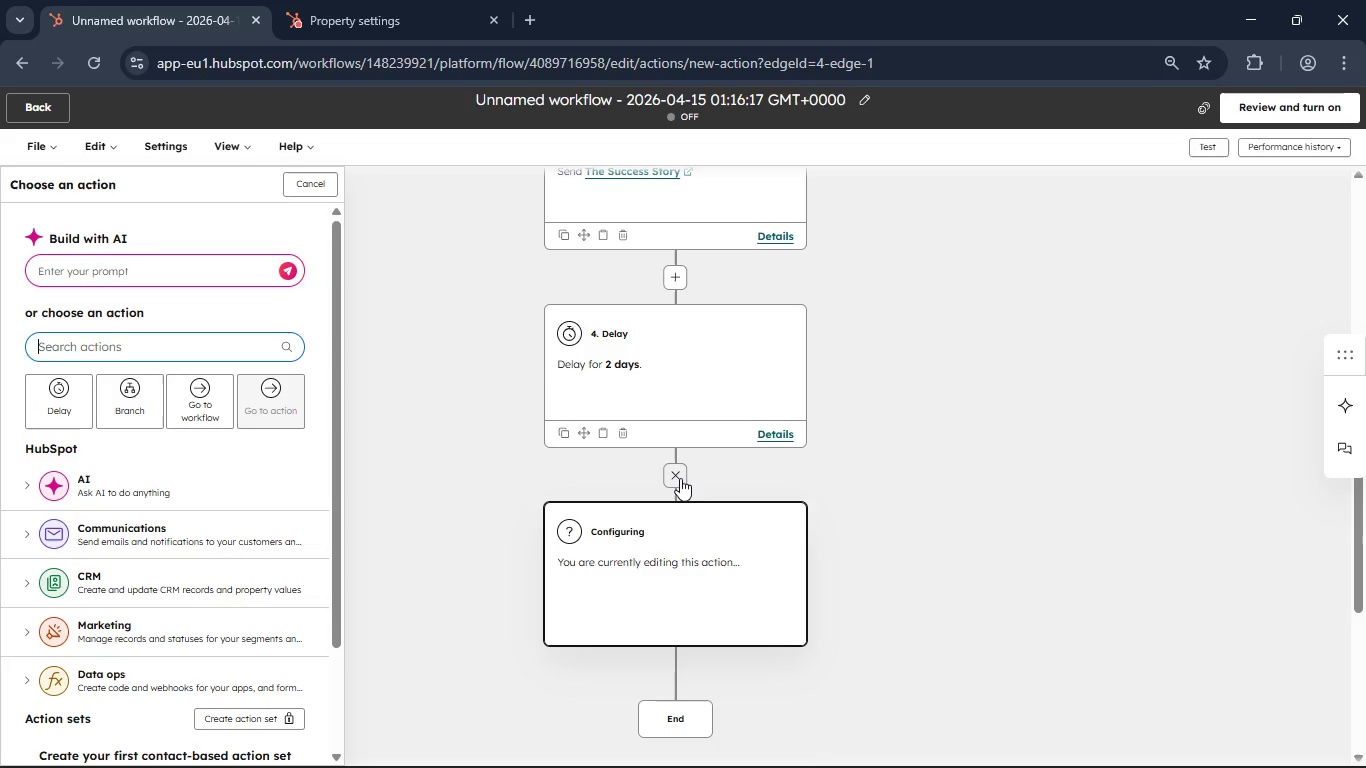 
left_click([140, 532])
 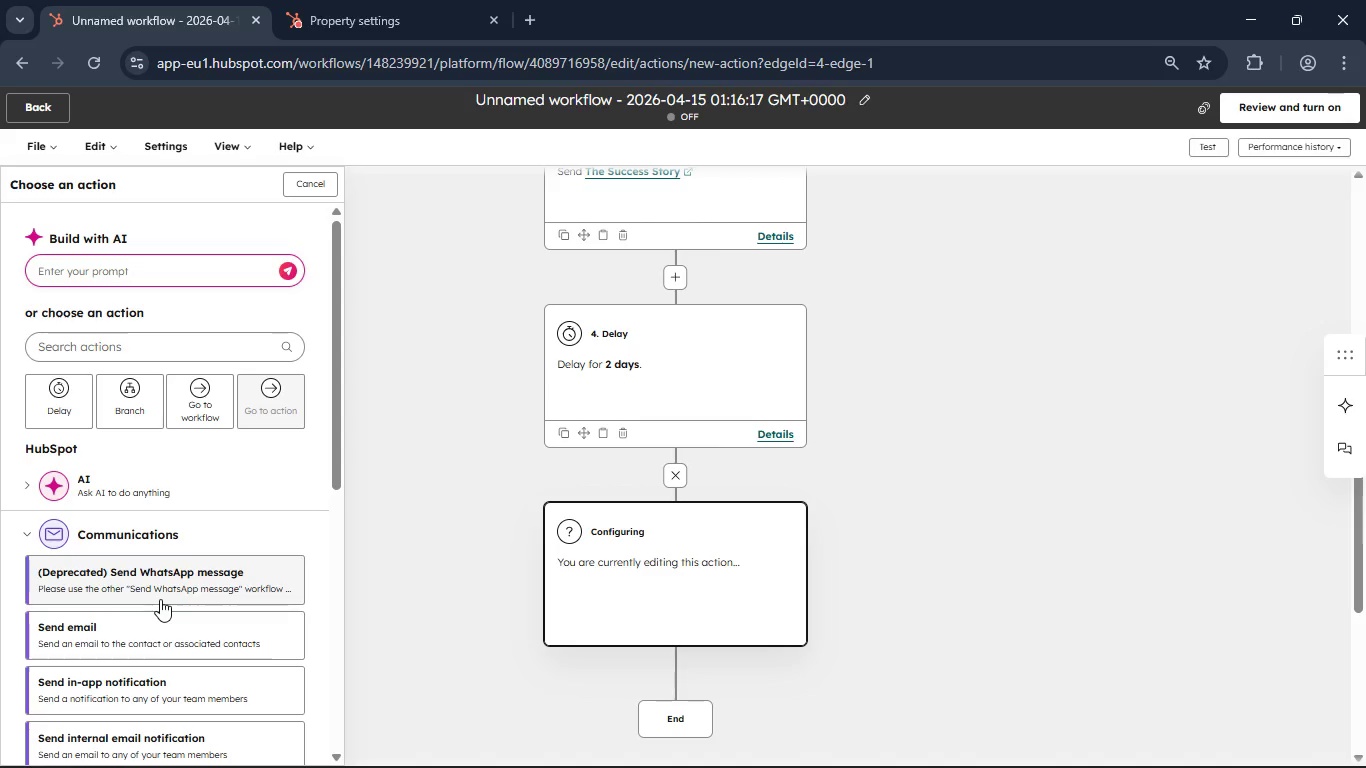 
left_click([160, 639])
 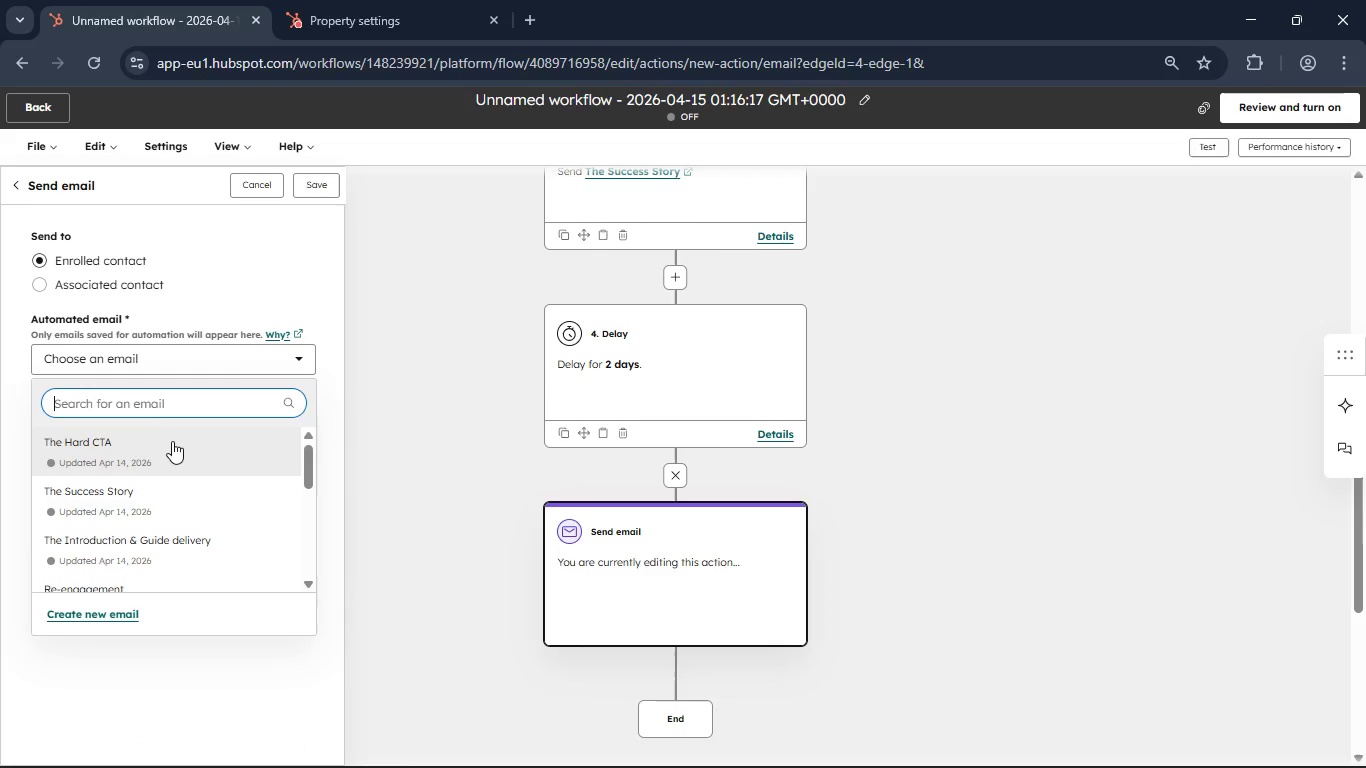 
wait(6.84)
 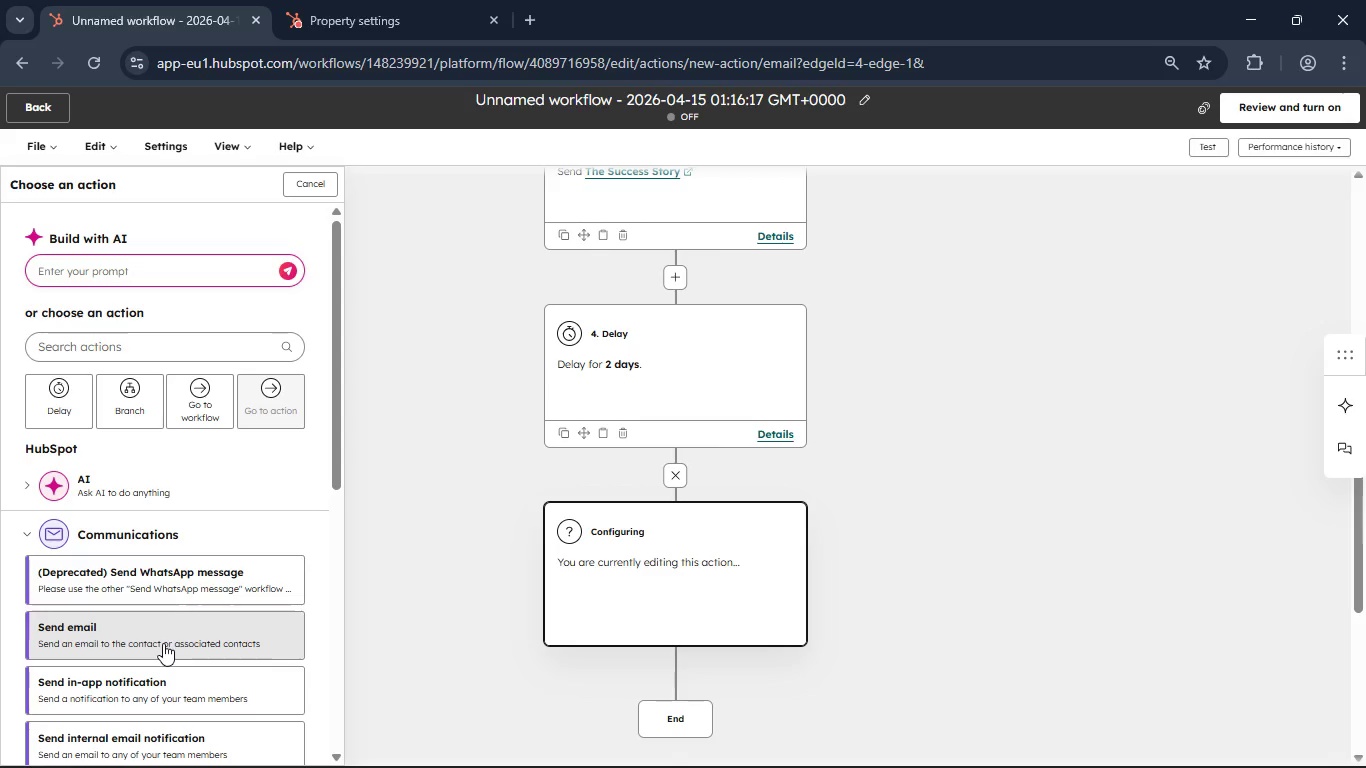 
left_click([153, 440])
 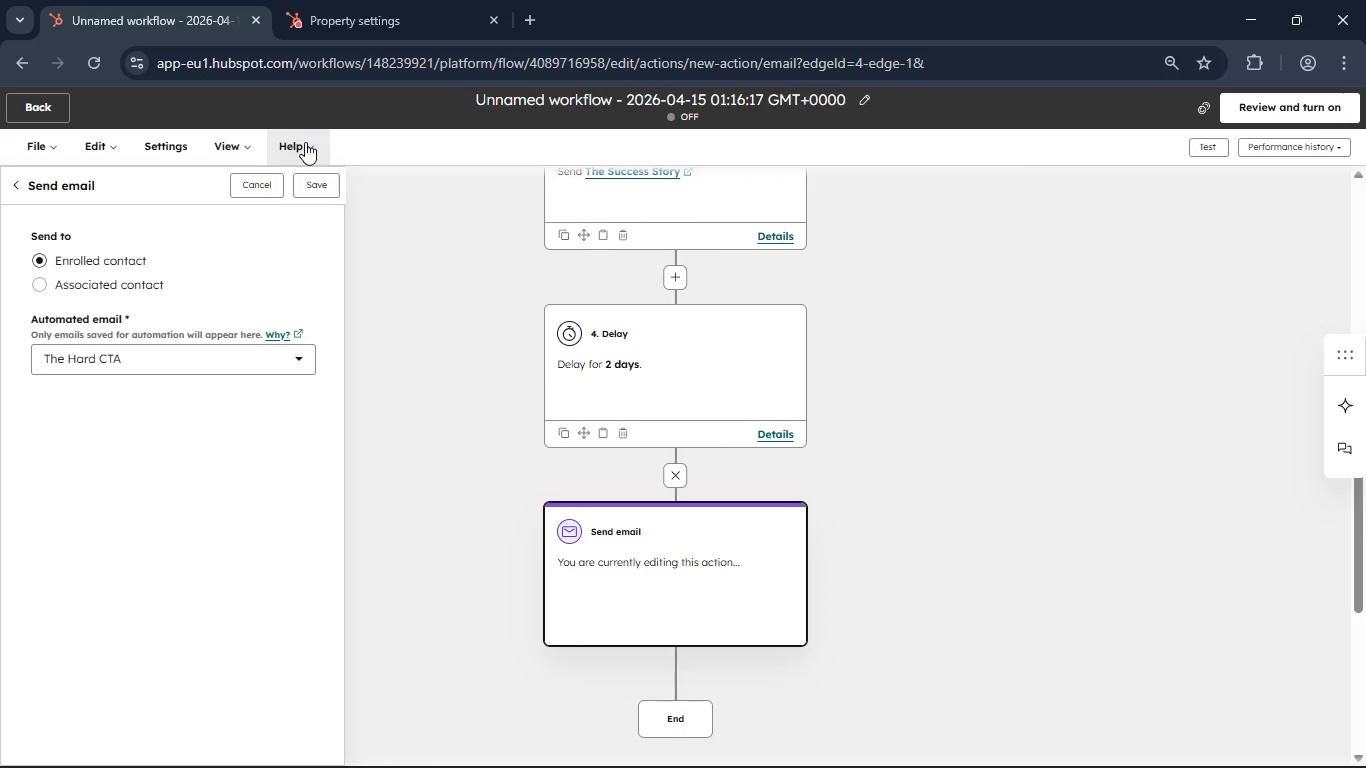 
left_click([310, 193])
 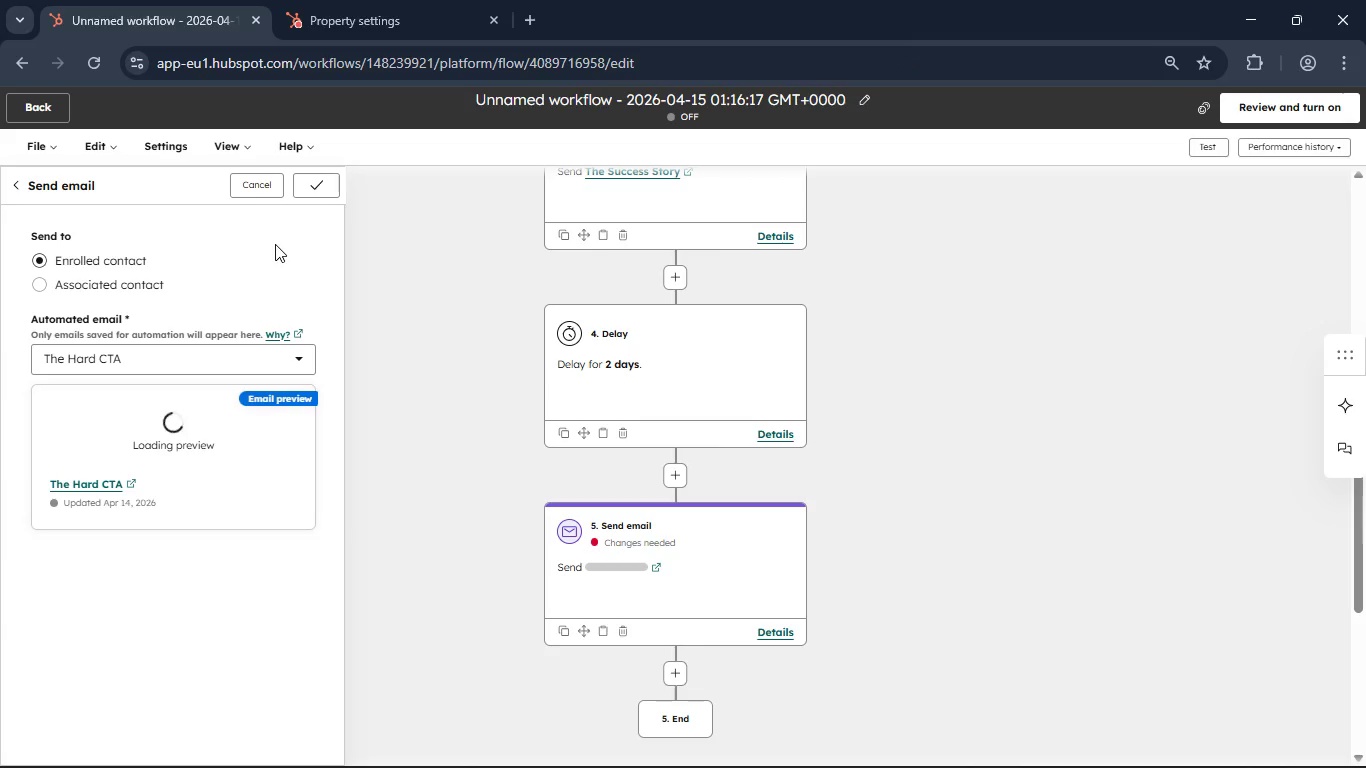 
wait(7.06)
 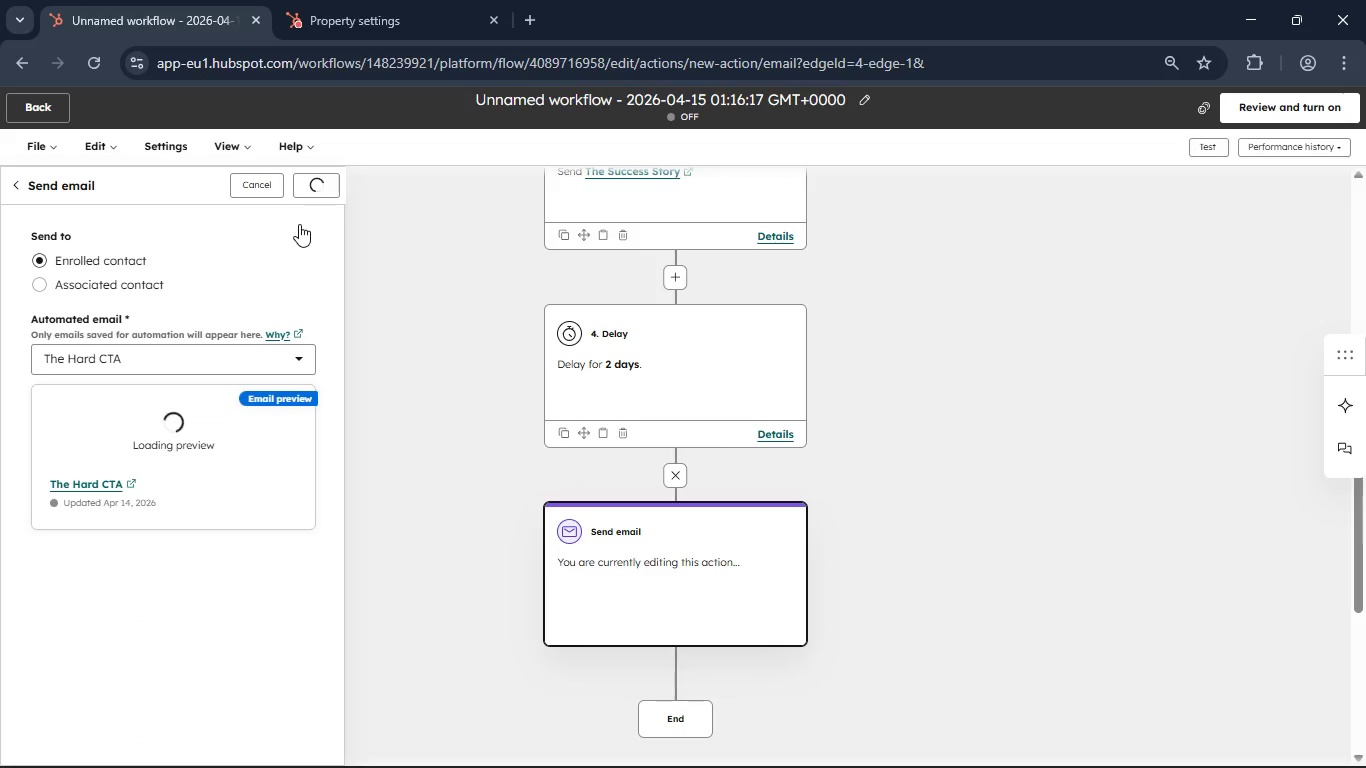 
scroll: coordinate [532, 354], scroll_direction: up, amount: 12.0
 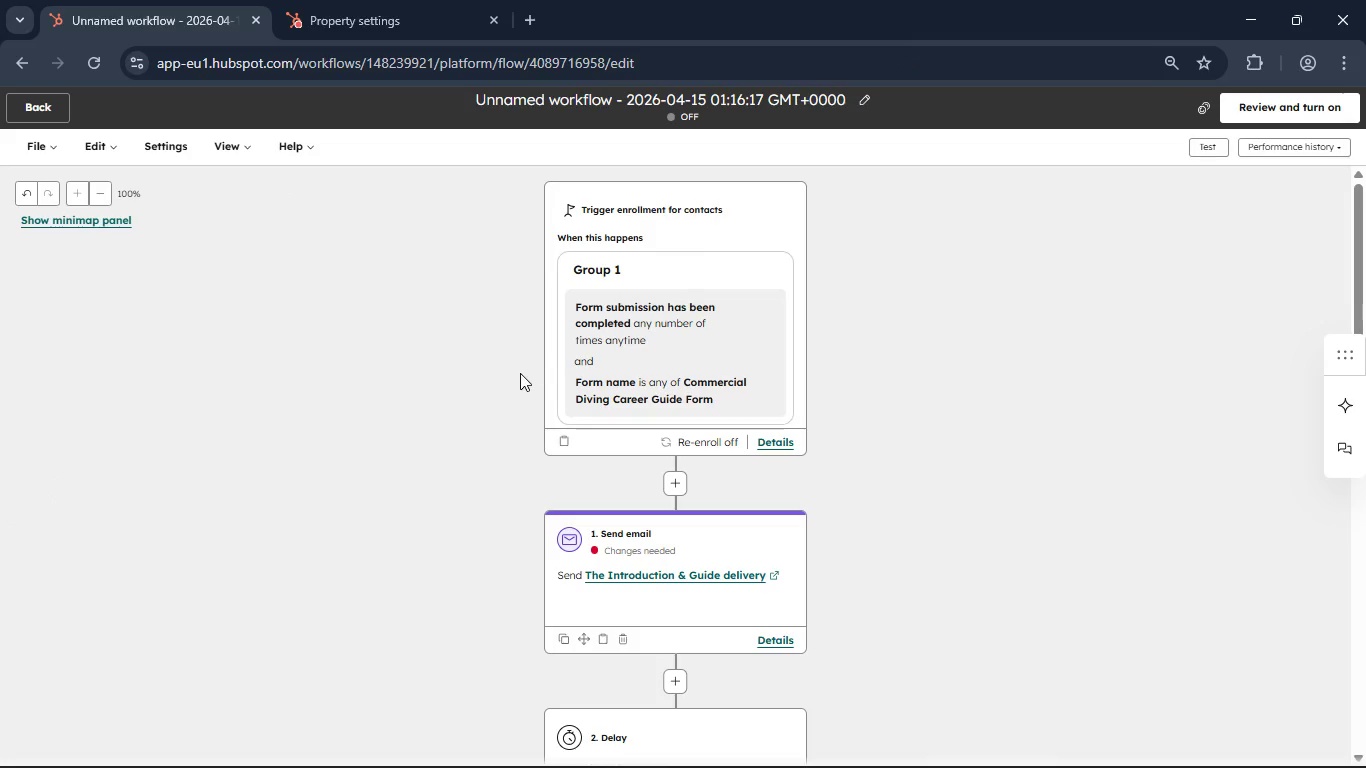 
scroll: coordinate [527, 376], scroll_direction: down, amount: 11.0
 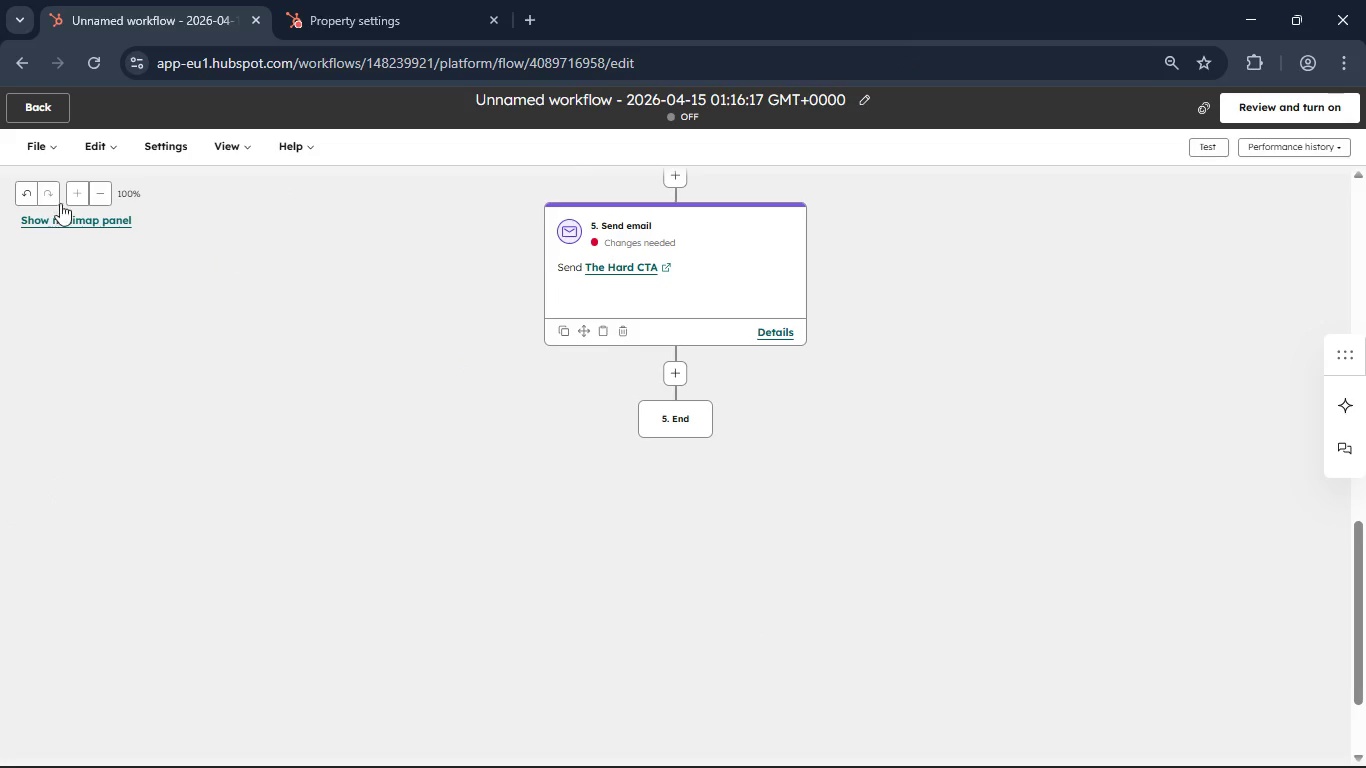 
left_click([26, 96])
 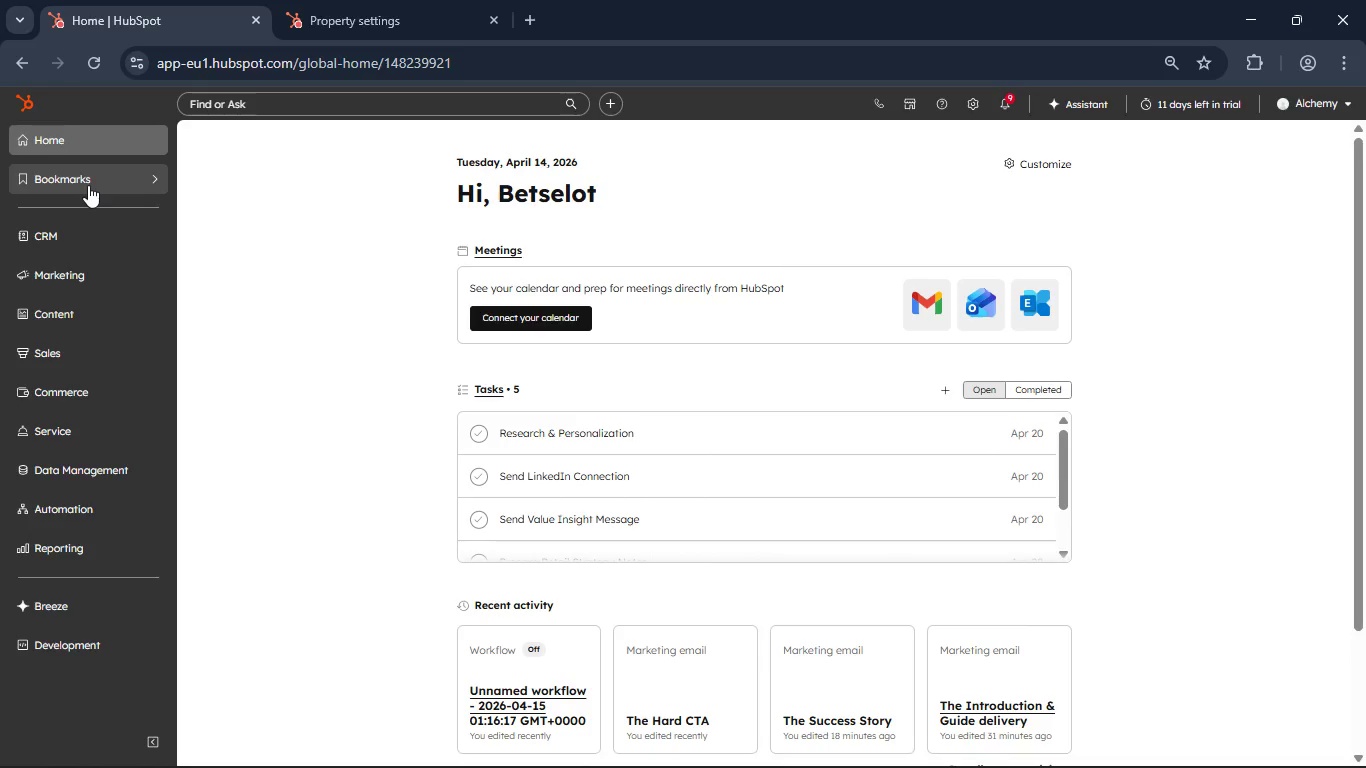 
wait(81.26)
 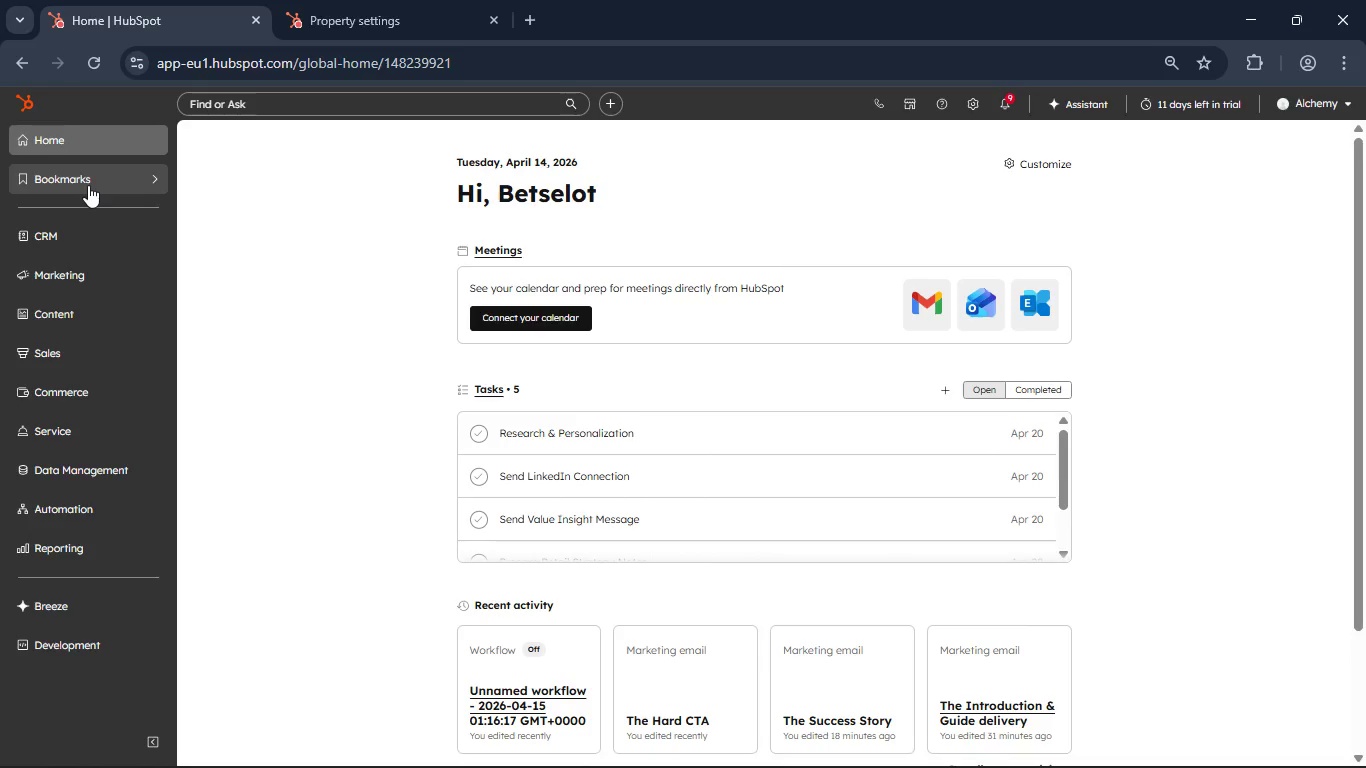 
left_click([84, 514])
 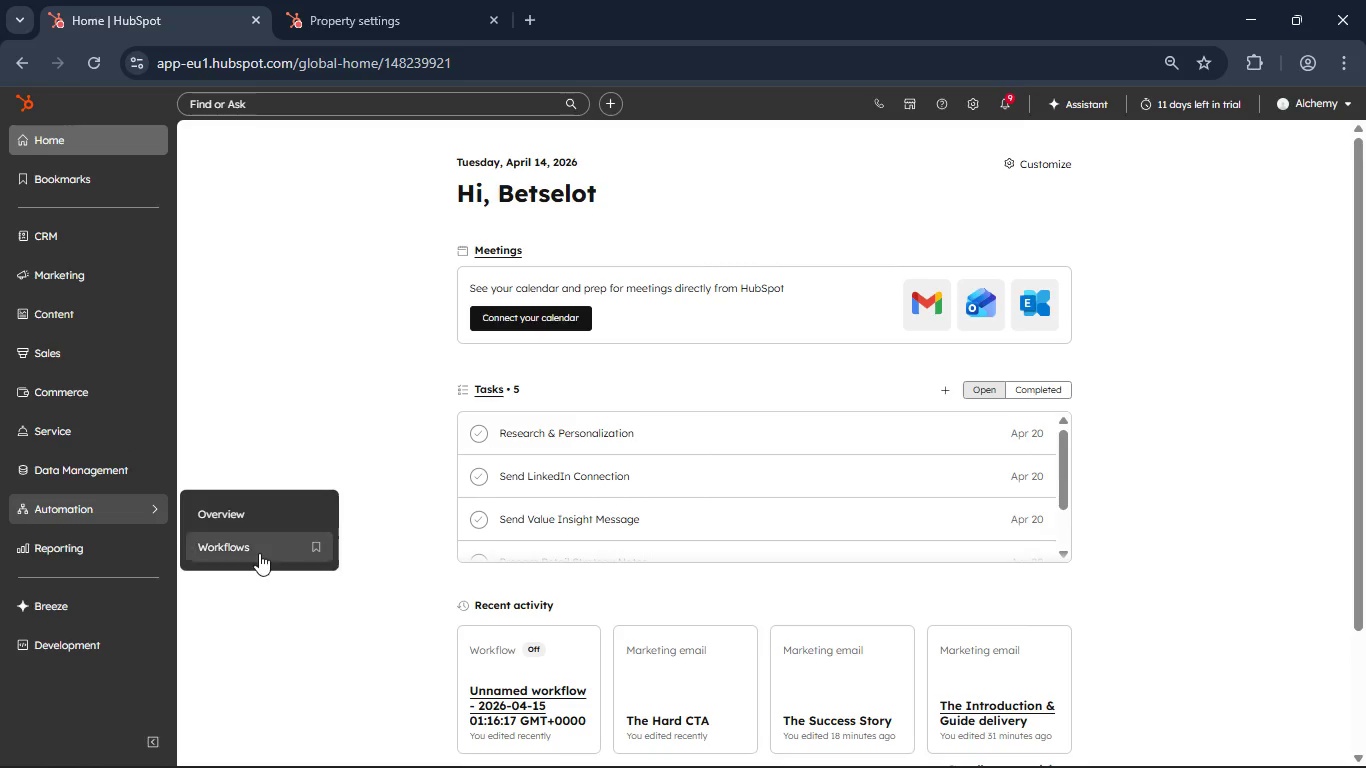 
left_click([255, 552])
 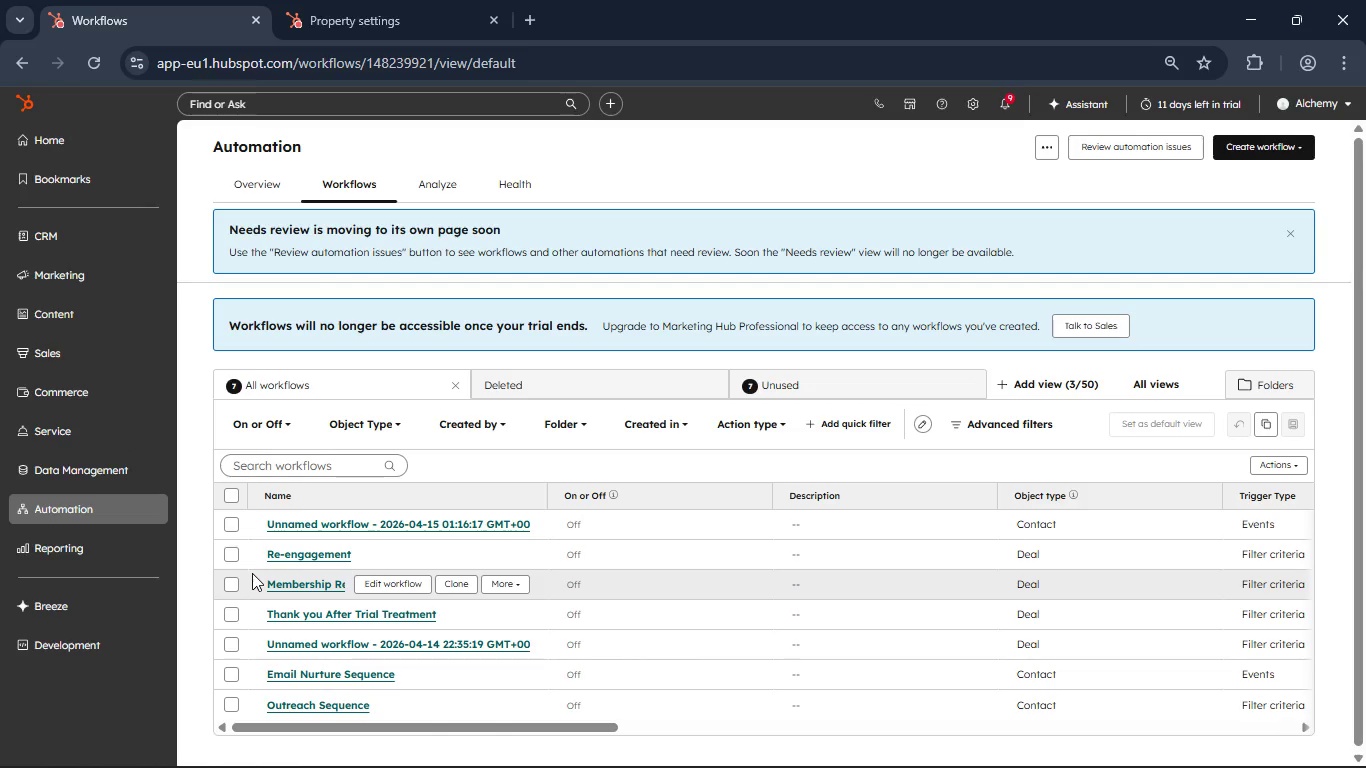 
wait(32.64)
 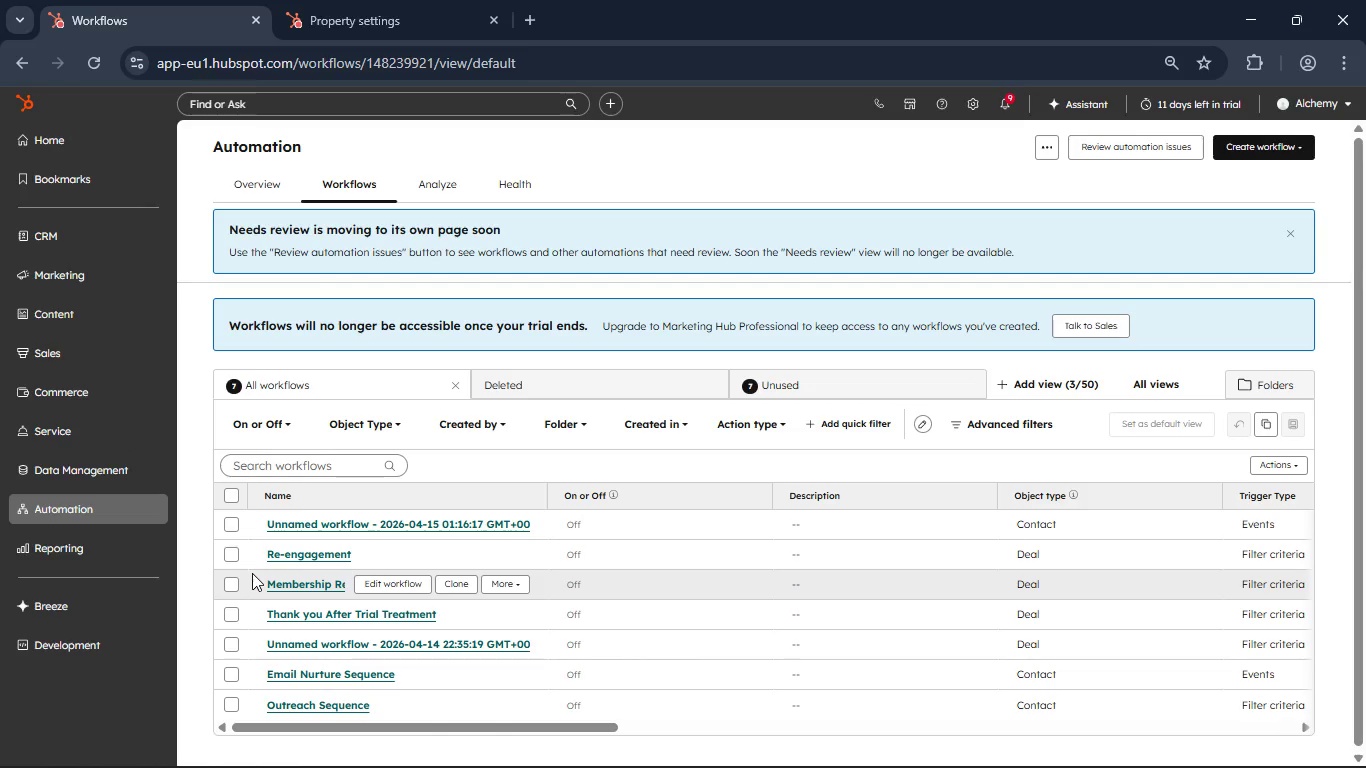 
left_click([971, 94])
 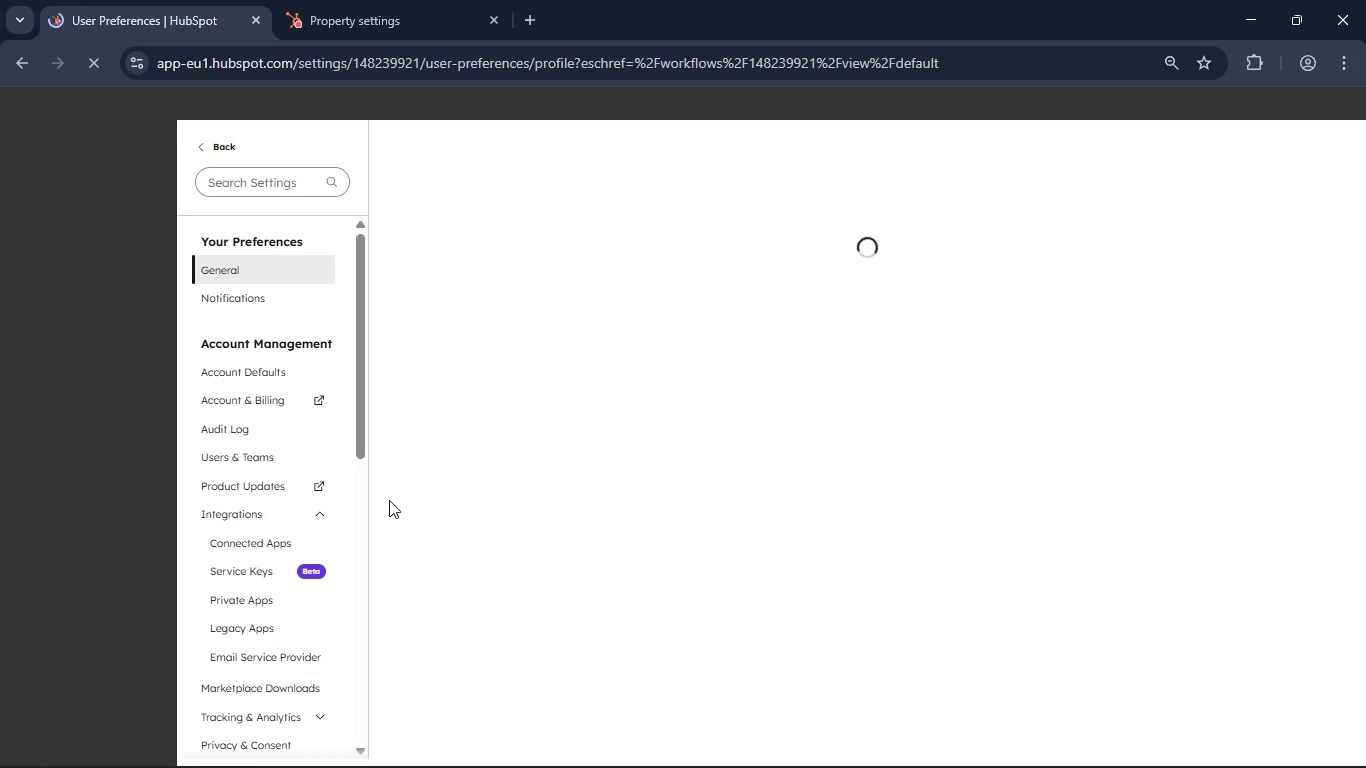 
wait(6.03)
 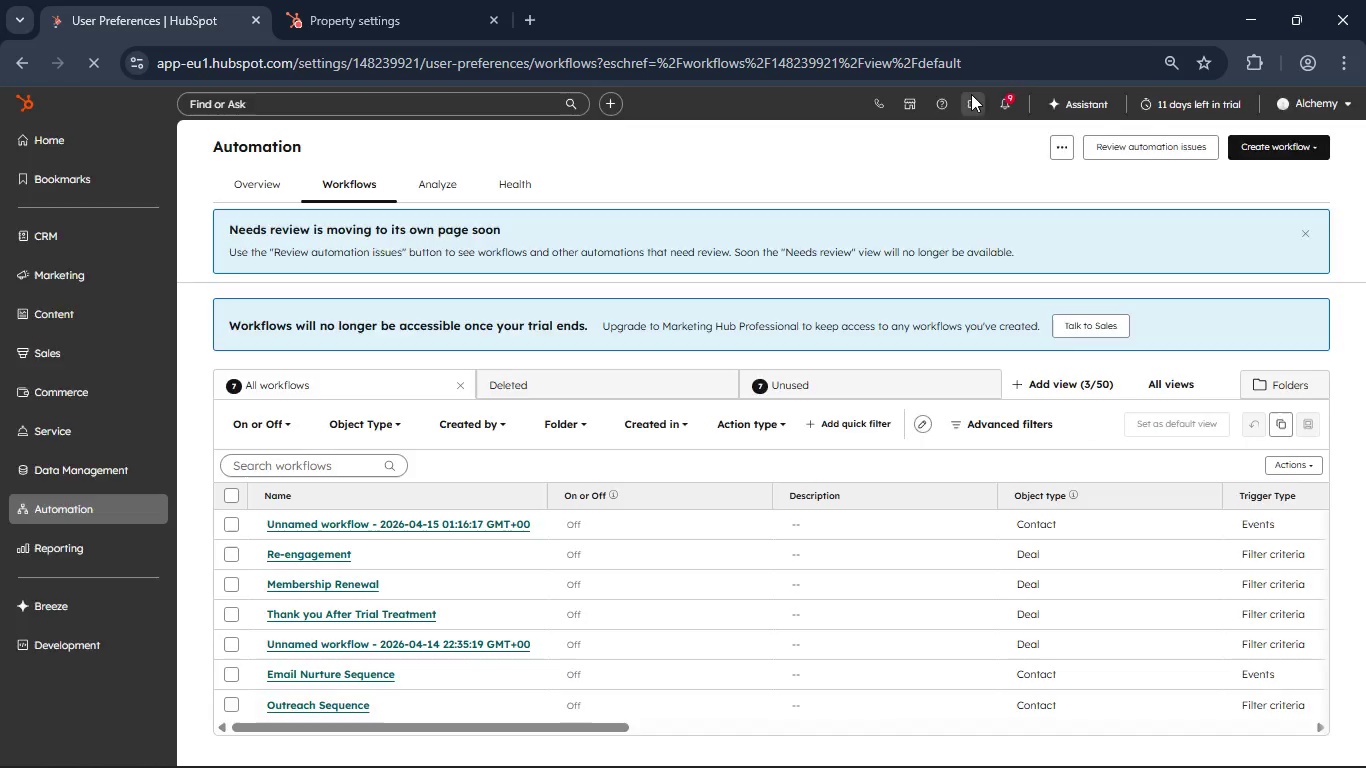 
scroll: coordinate [297, 471], scroll_direction: down, amount: 2.0
 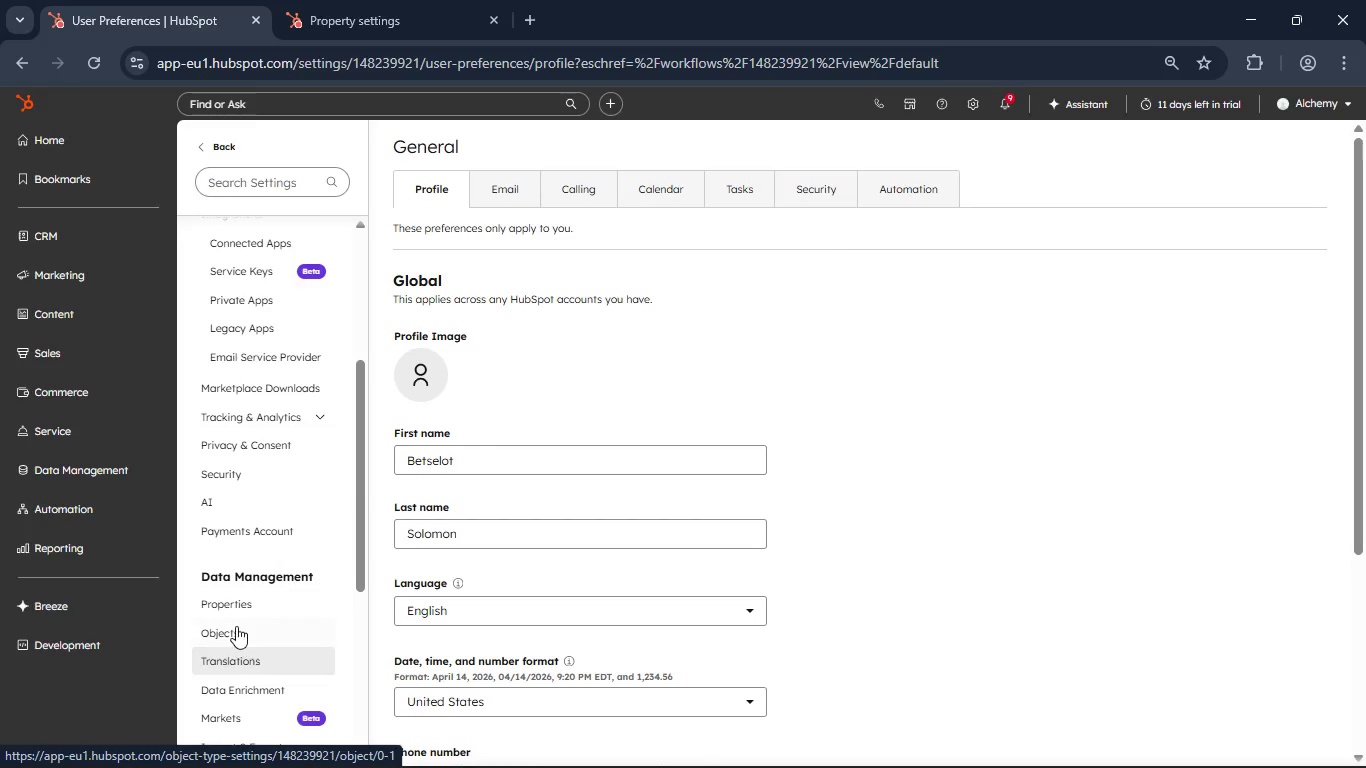 
left_click([238, 612])
 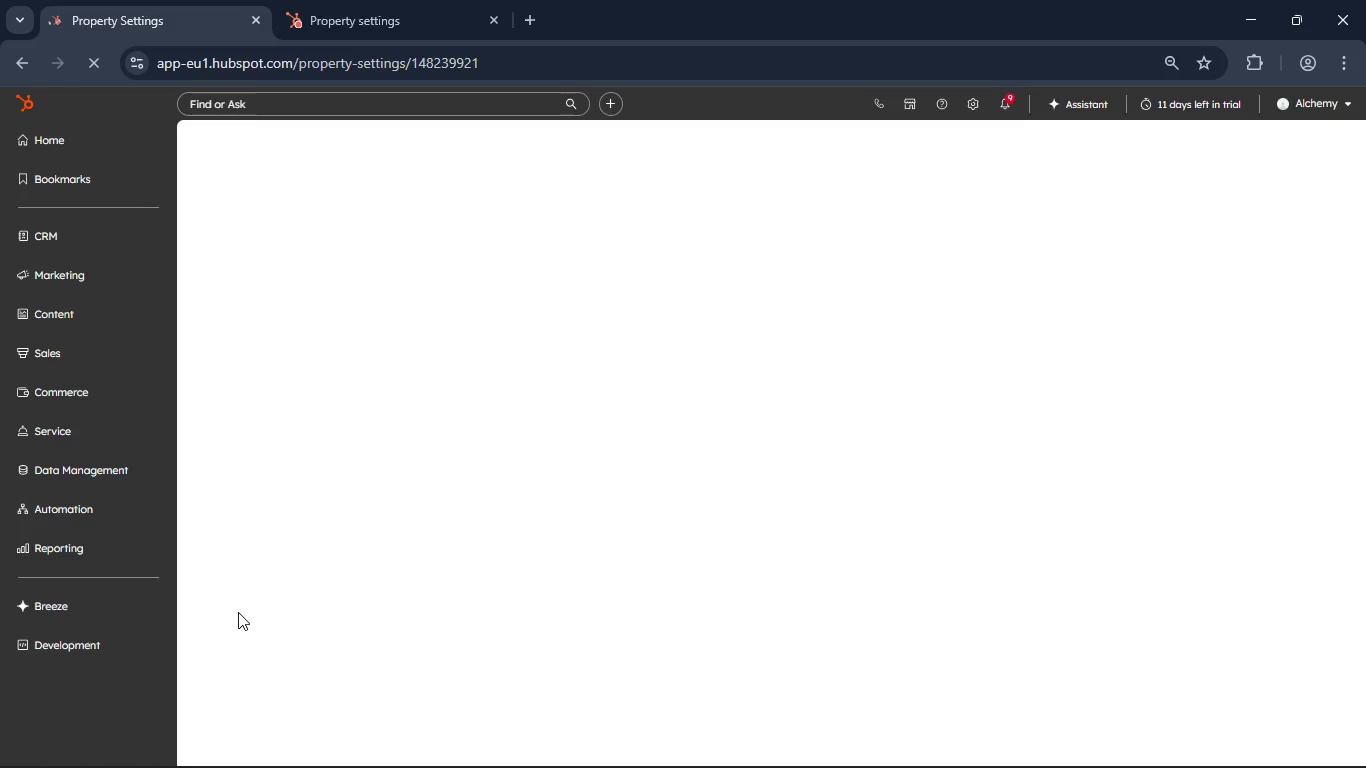 
wait(9.0)
 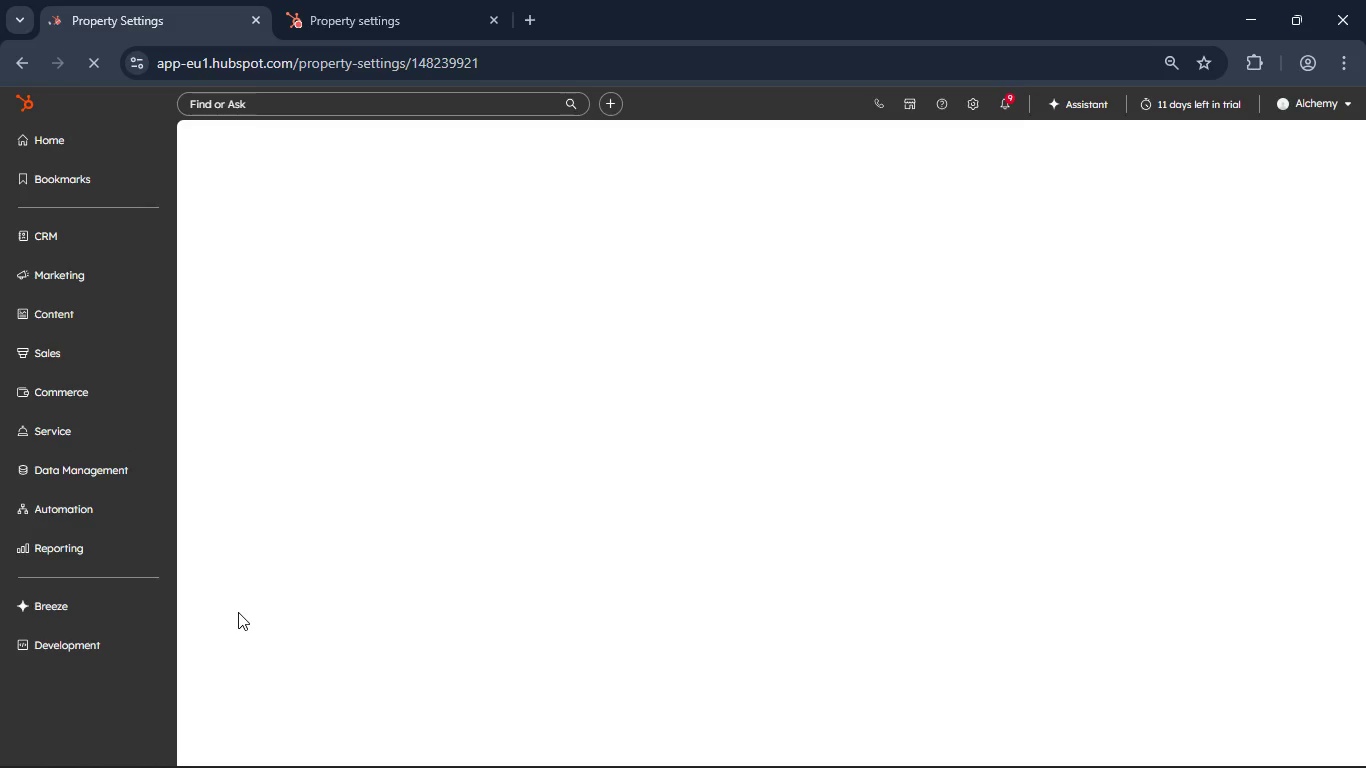 
left_click([474, 373])
 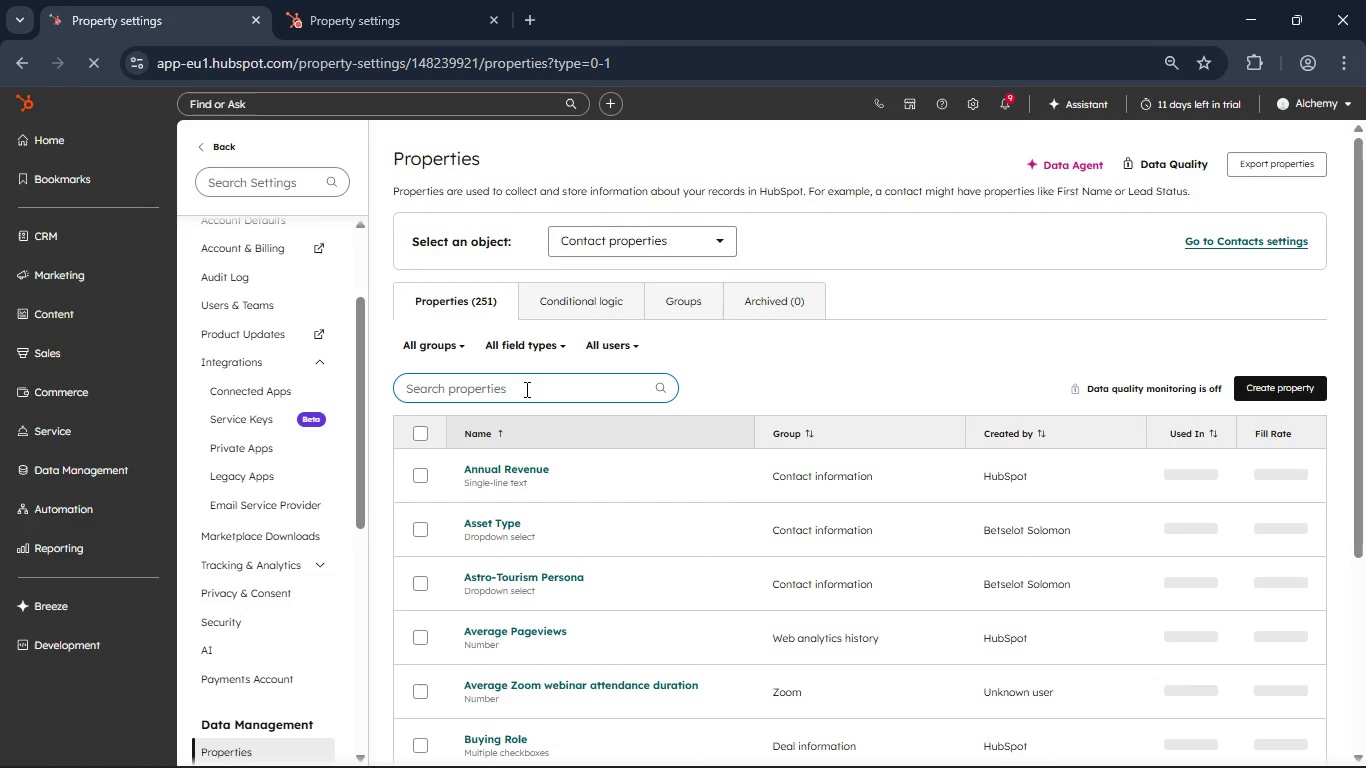 
left_click([1272, 383])
 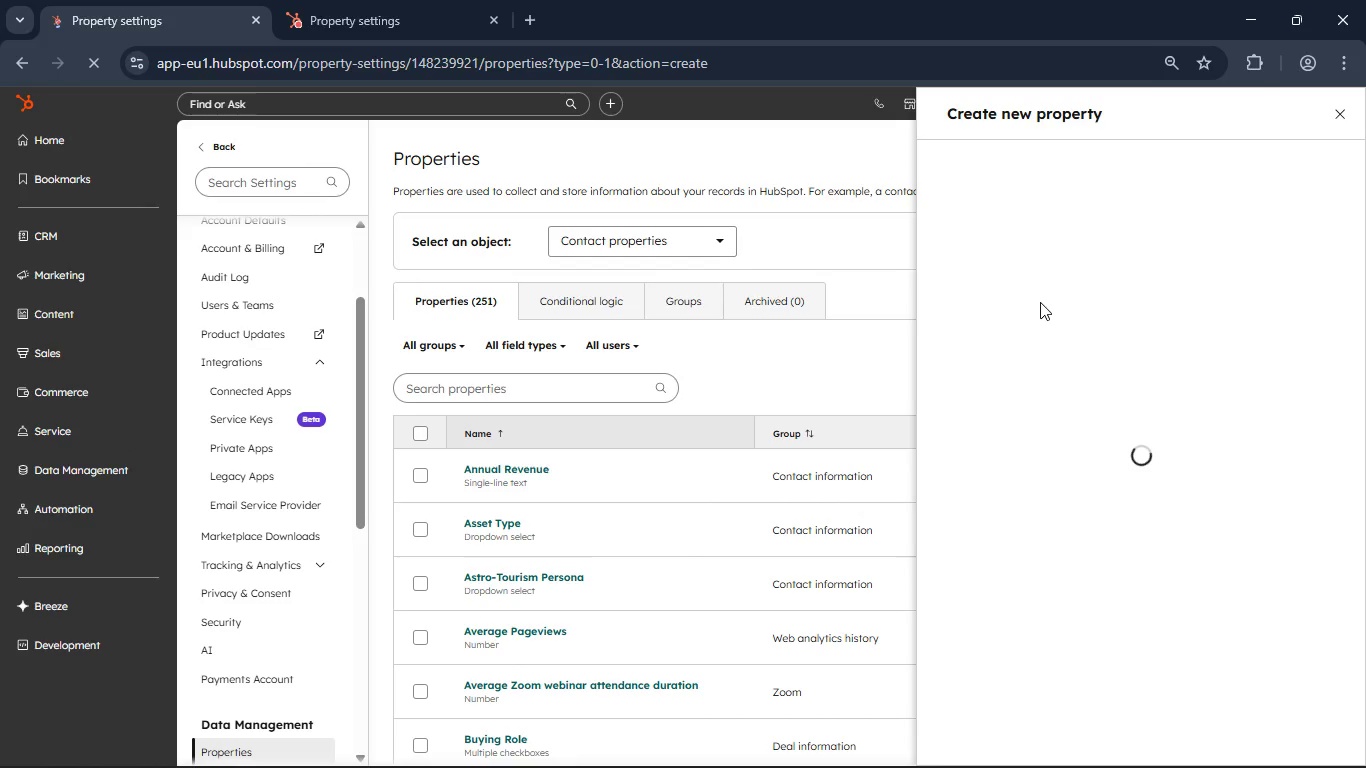 
type(Booked Orientation)
 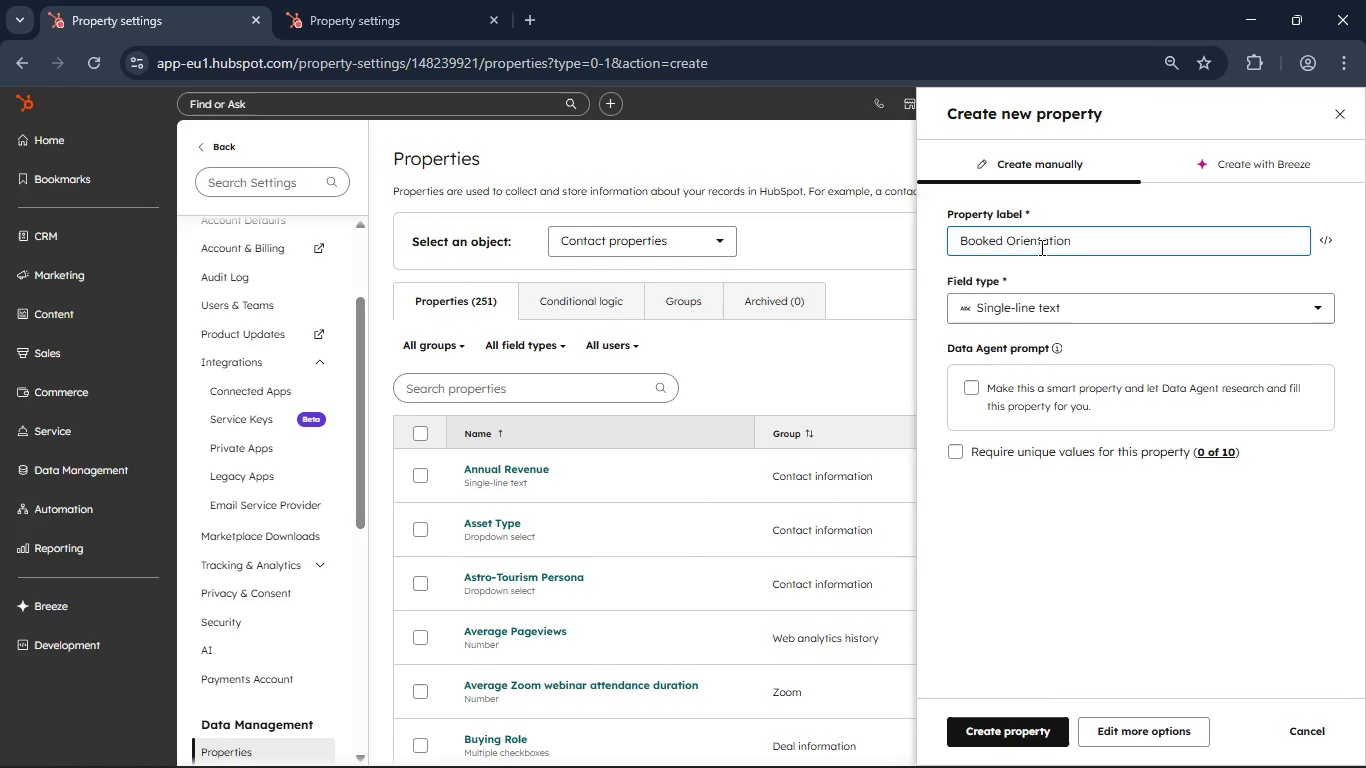 
left_click([1058, 308])
 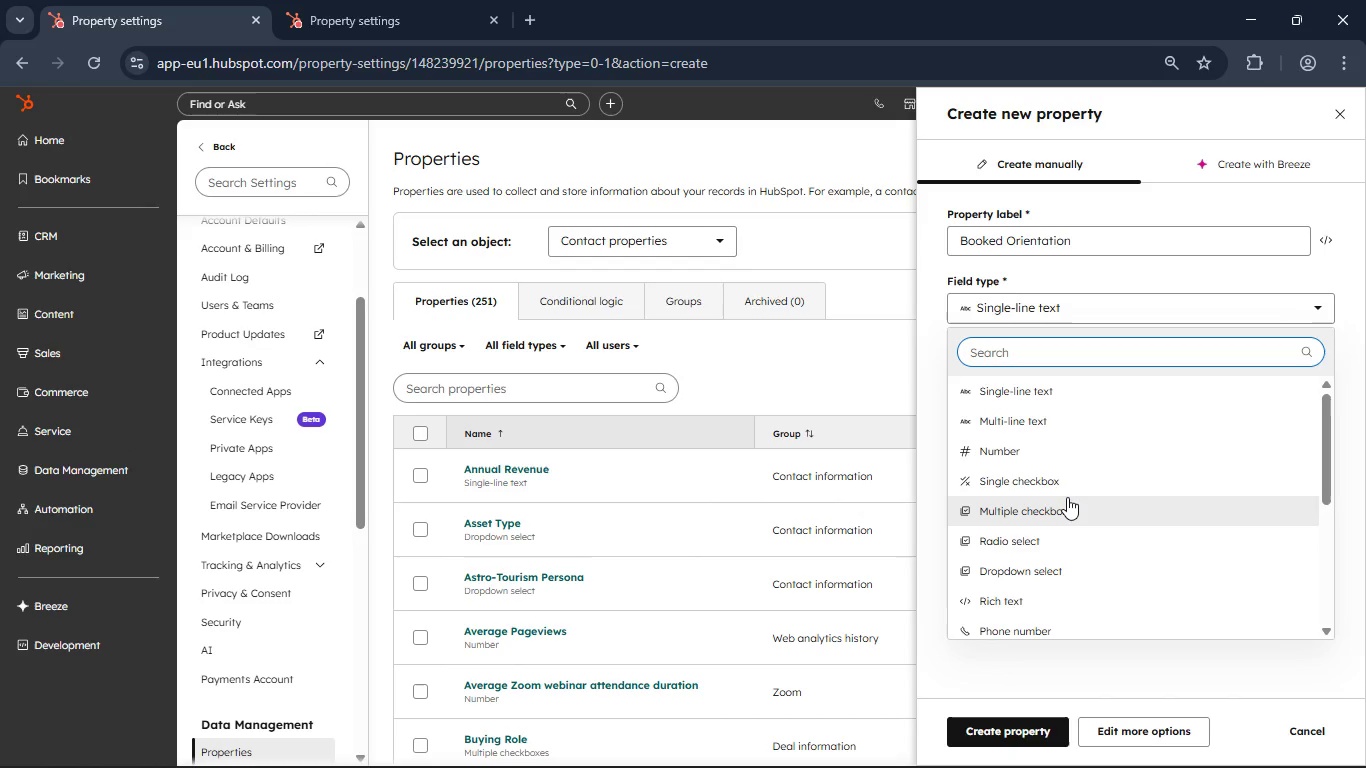 
left_click([1066, 496])
 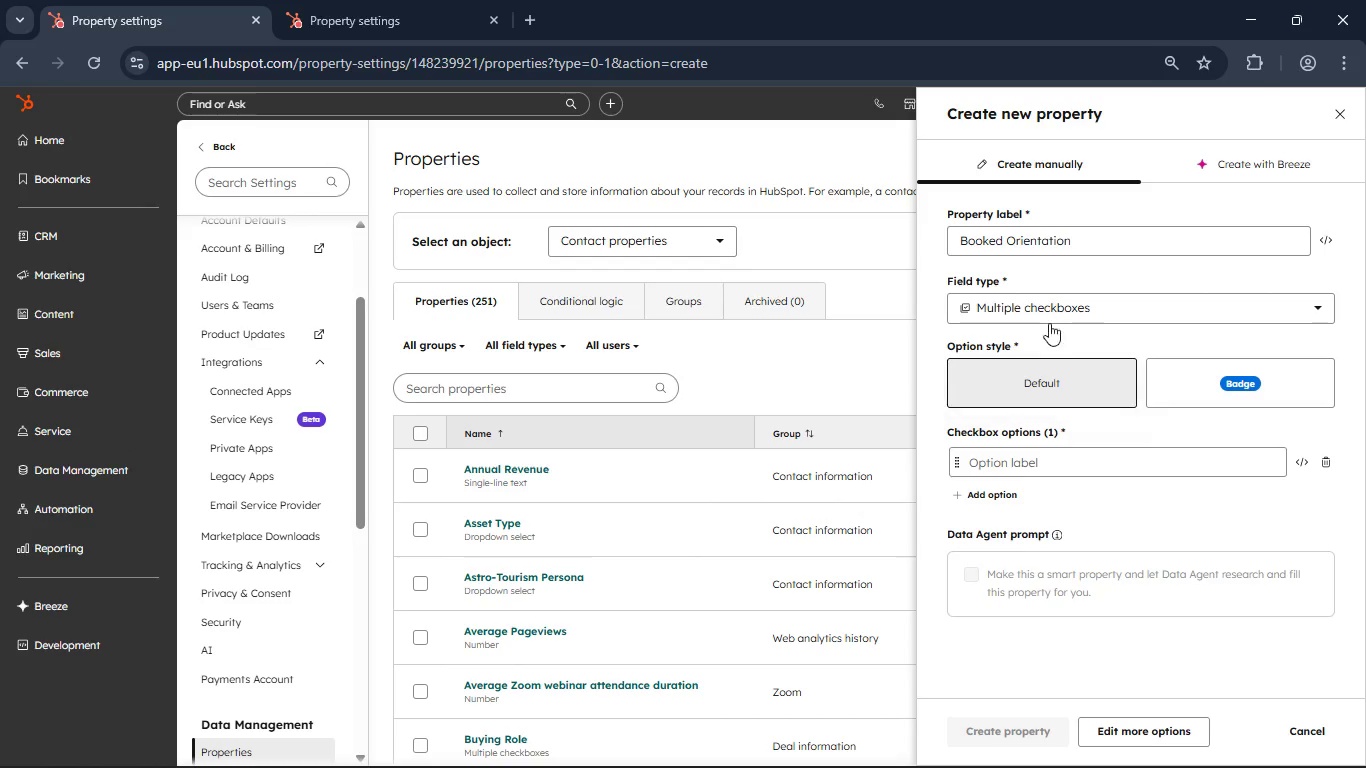 
left_click([1045, 312])
 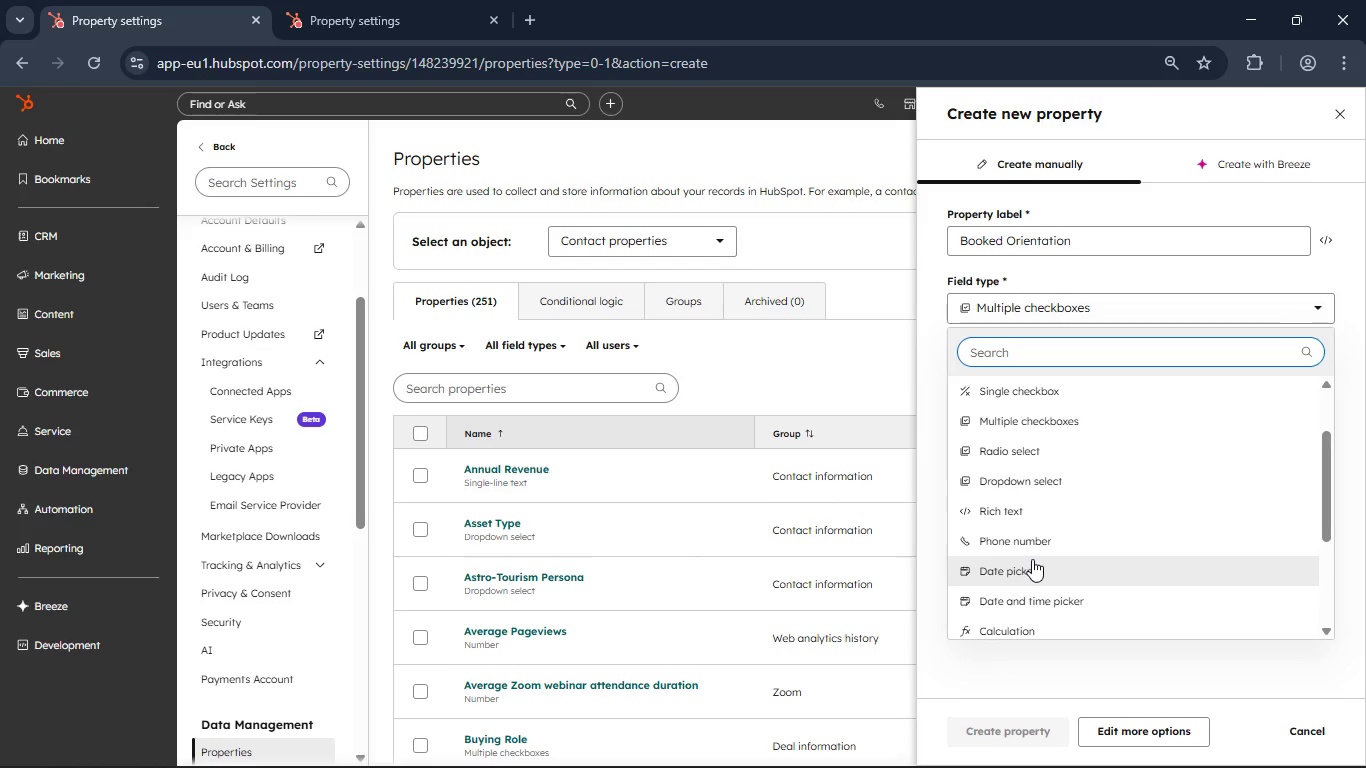 
left_click([1015, 405])
 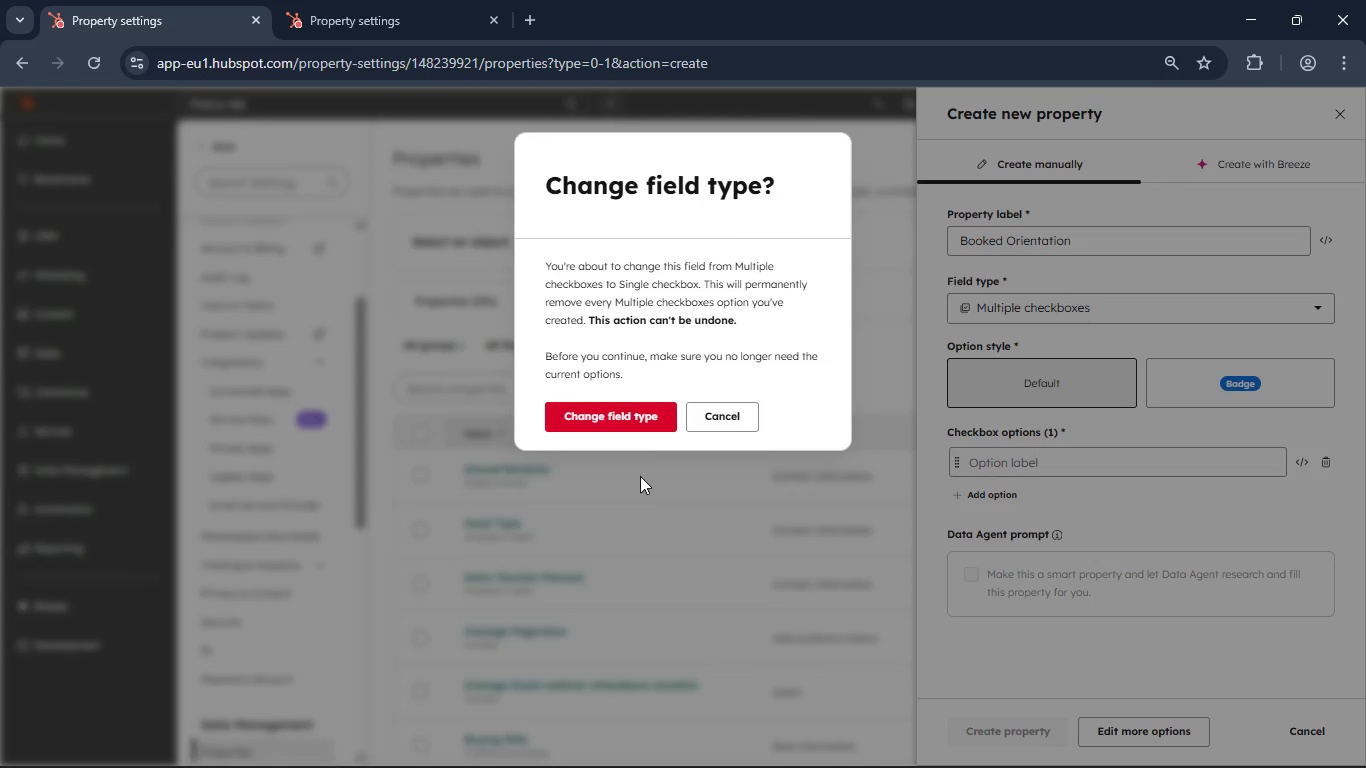 
left_click([641, 425])
 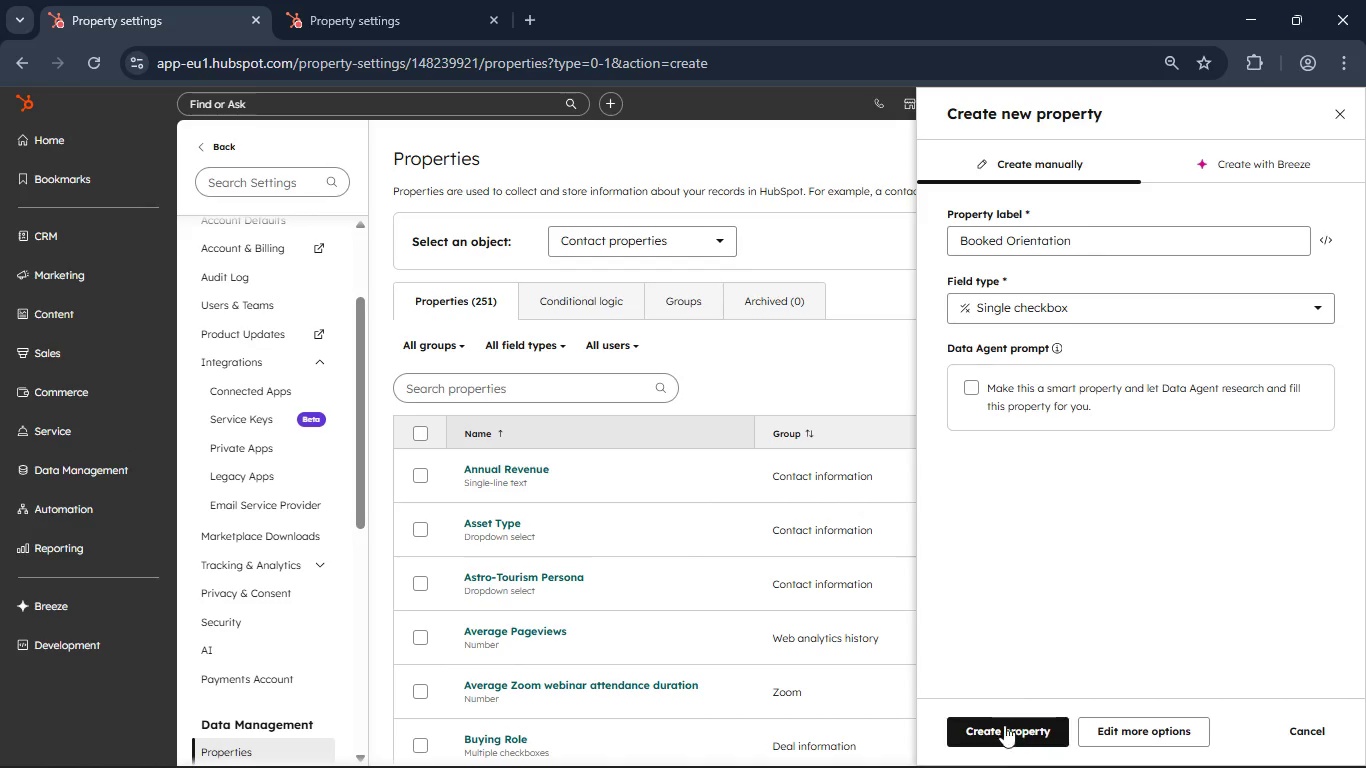 
left_click([1006, 733])
 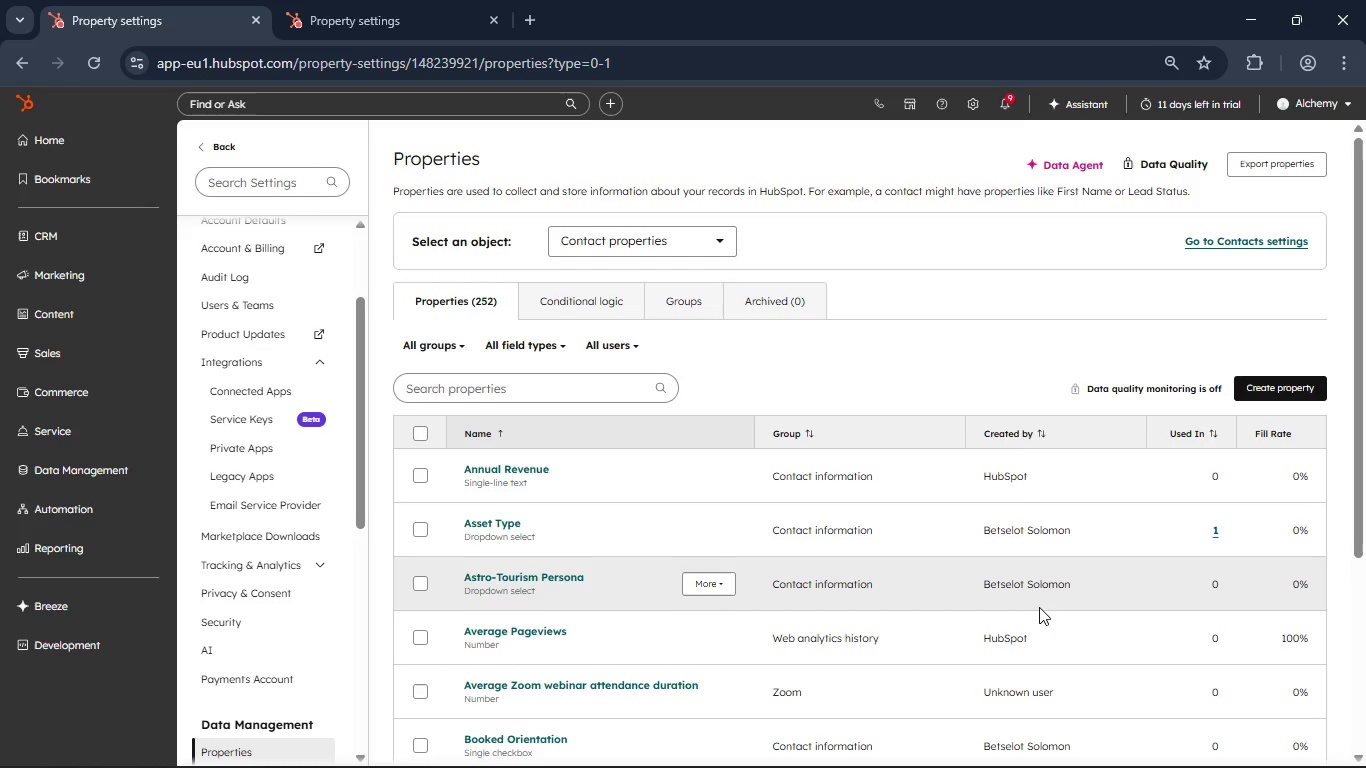 
wait(33.83)
 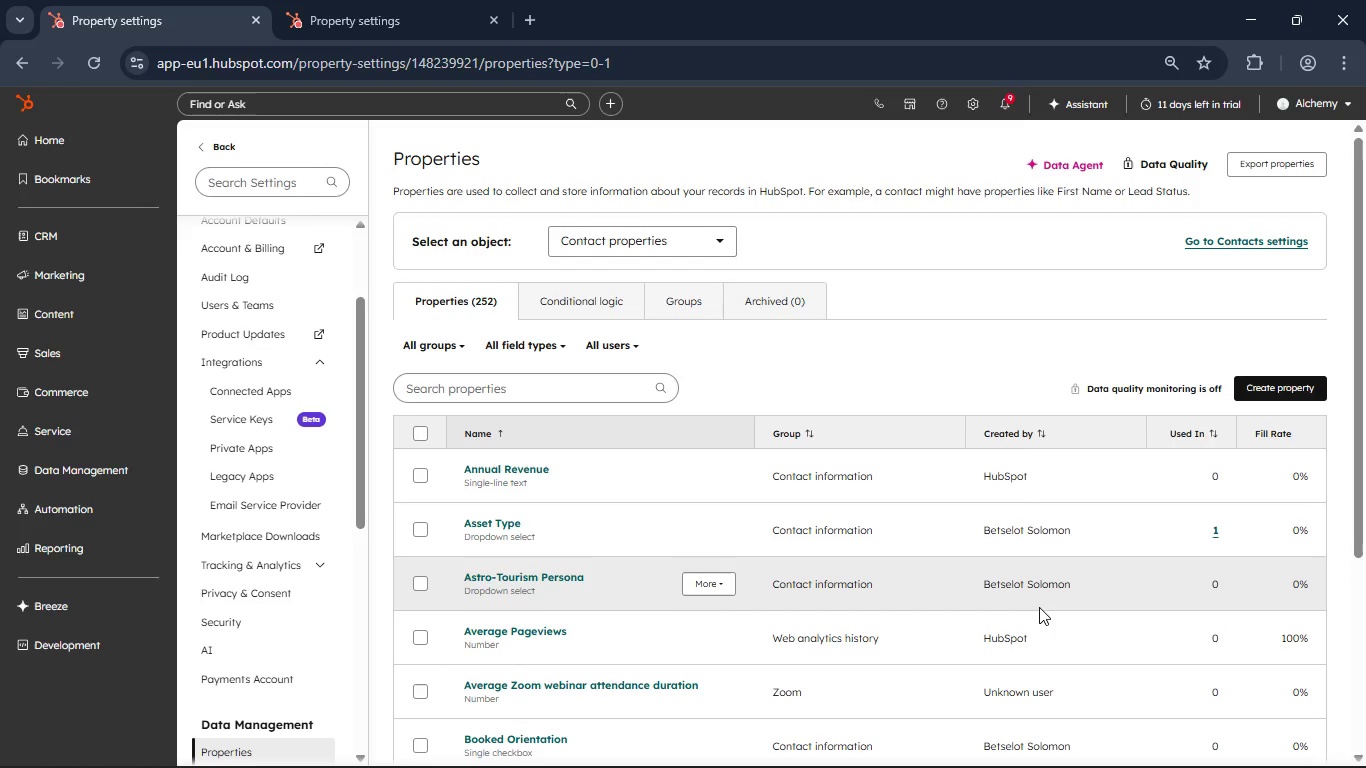 
left_click([104, 512])
 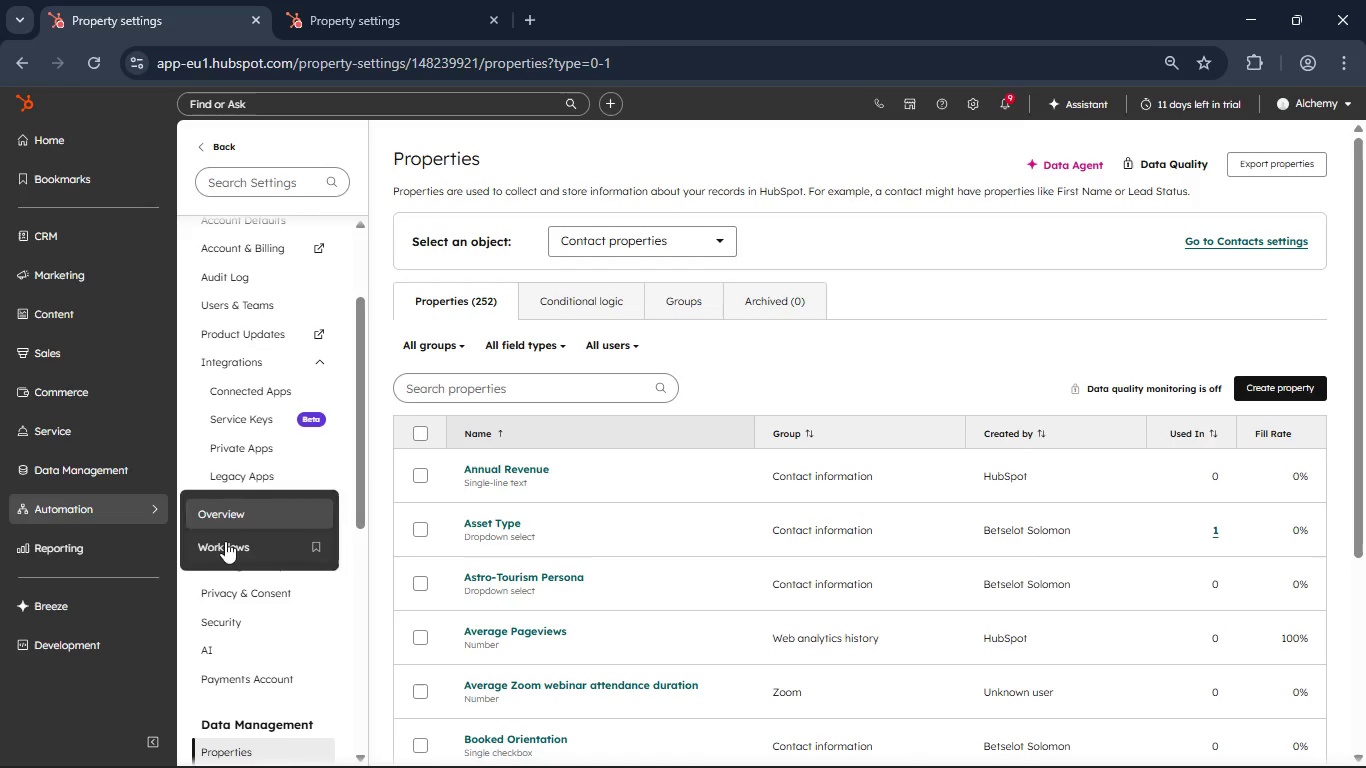 
left_click([229, 550])
 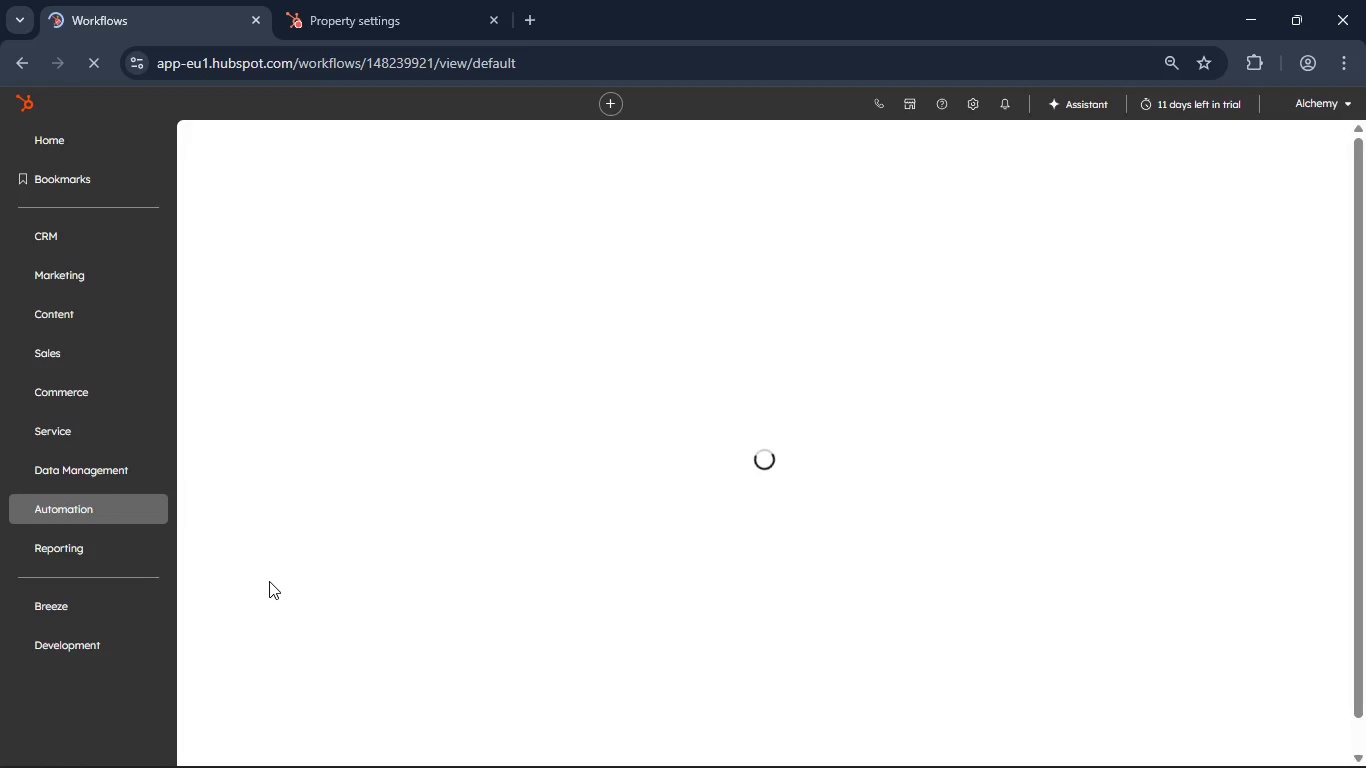 
wait(11.16)
 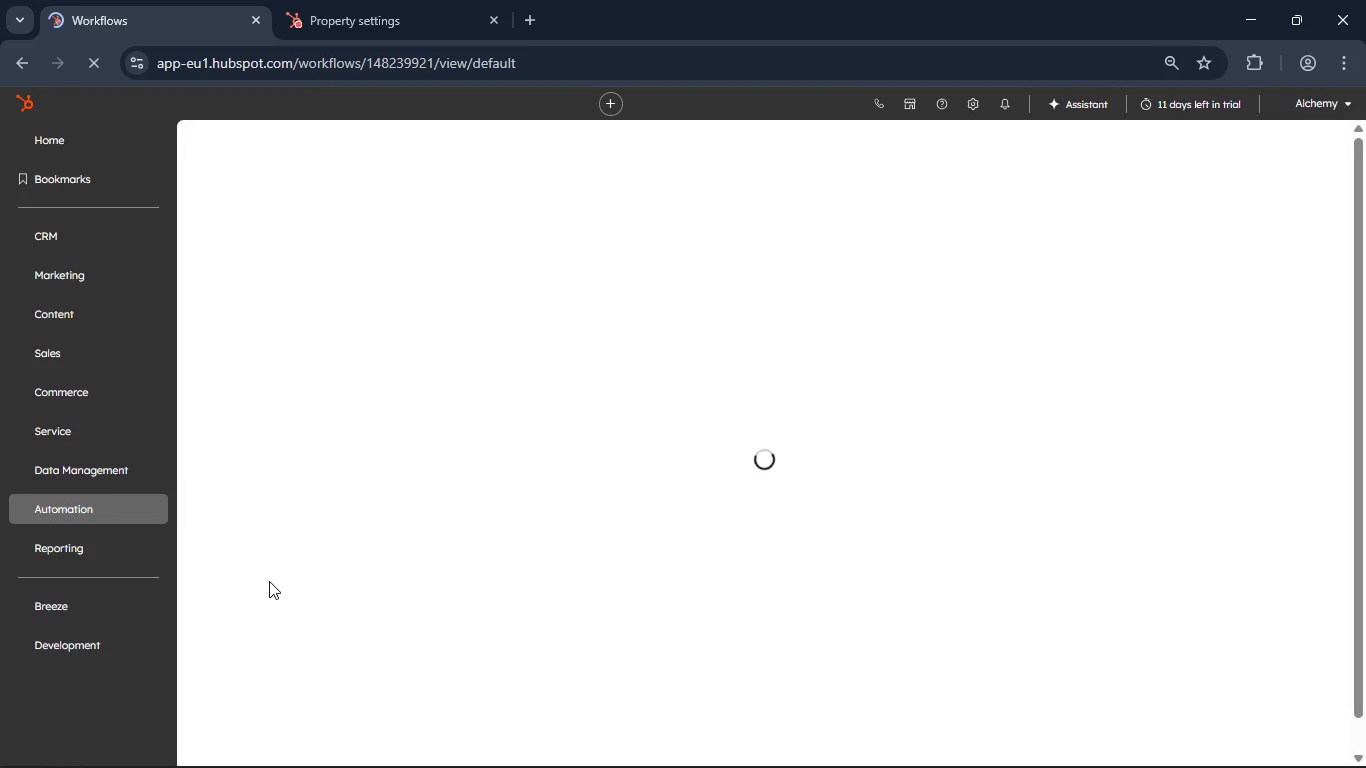 
left_click([314, 515])
 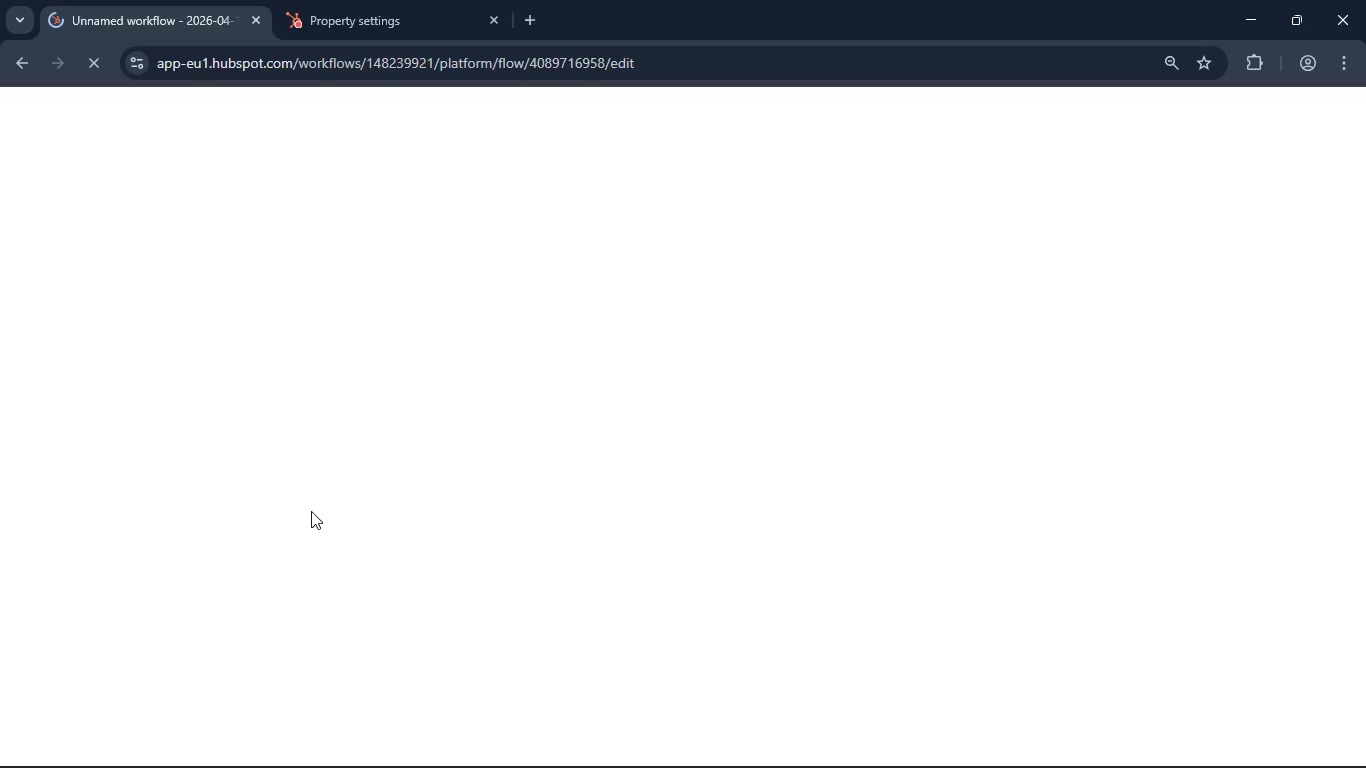 
wait(11.92)
 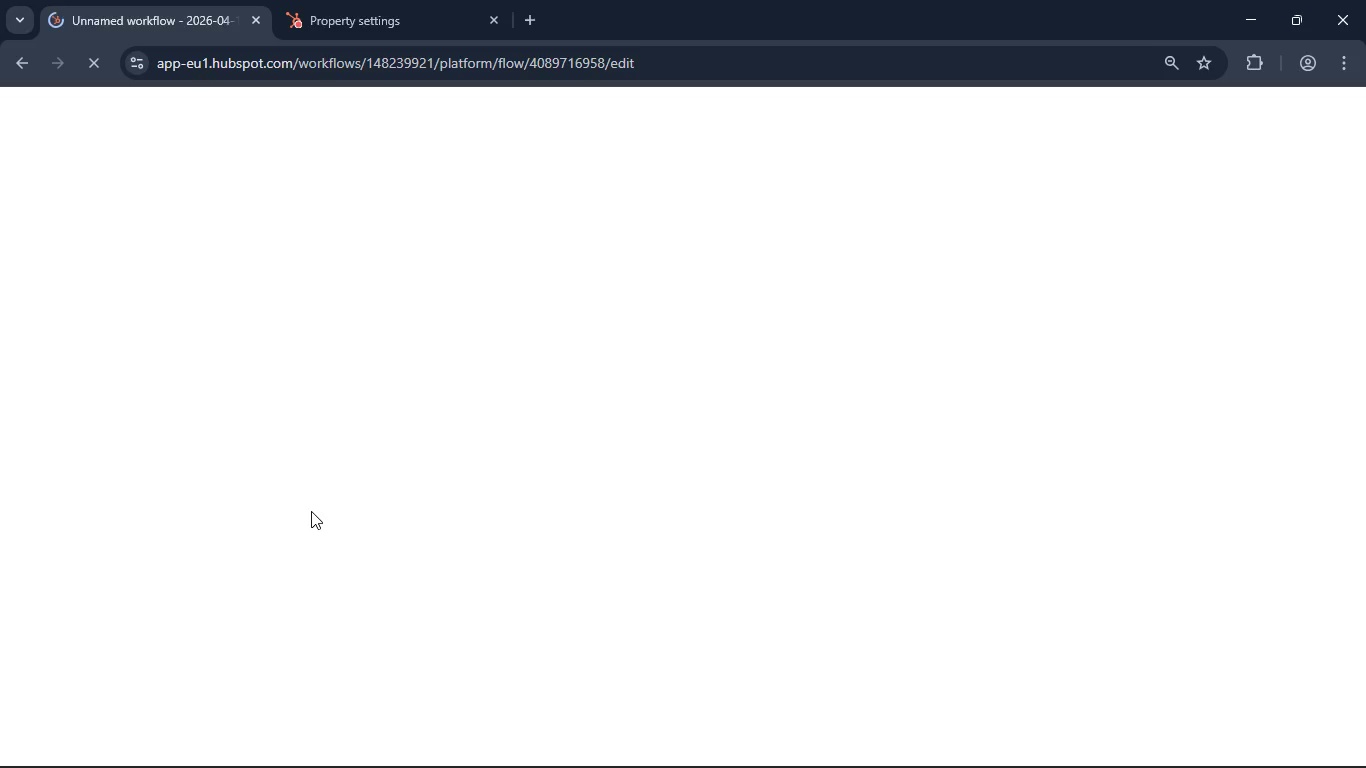 
scroll: coordinate [717, 490], scroll_direction: down, amount: 10.0
 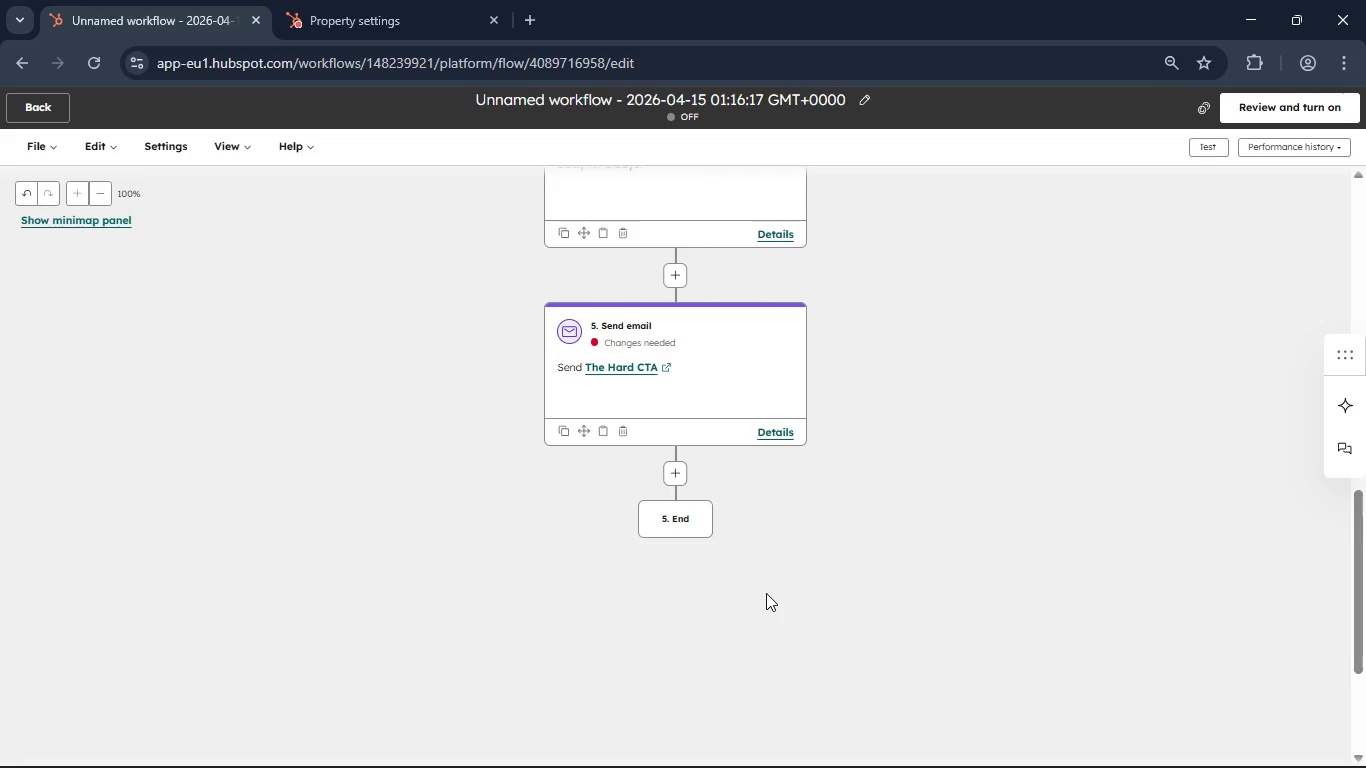 